 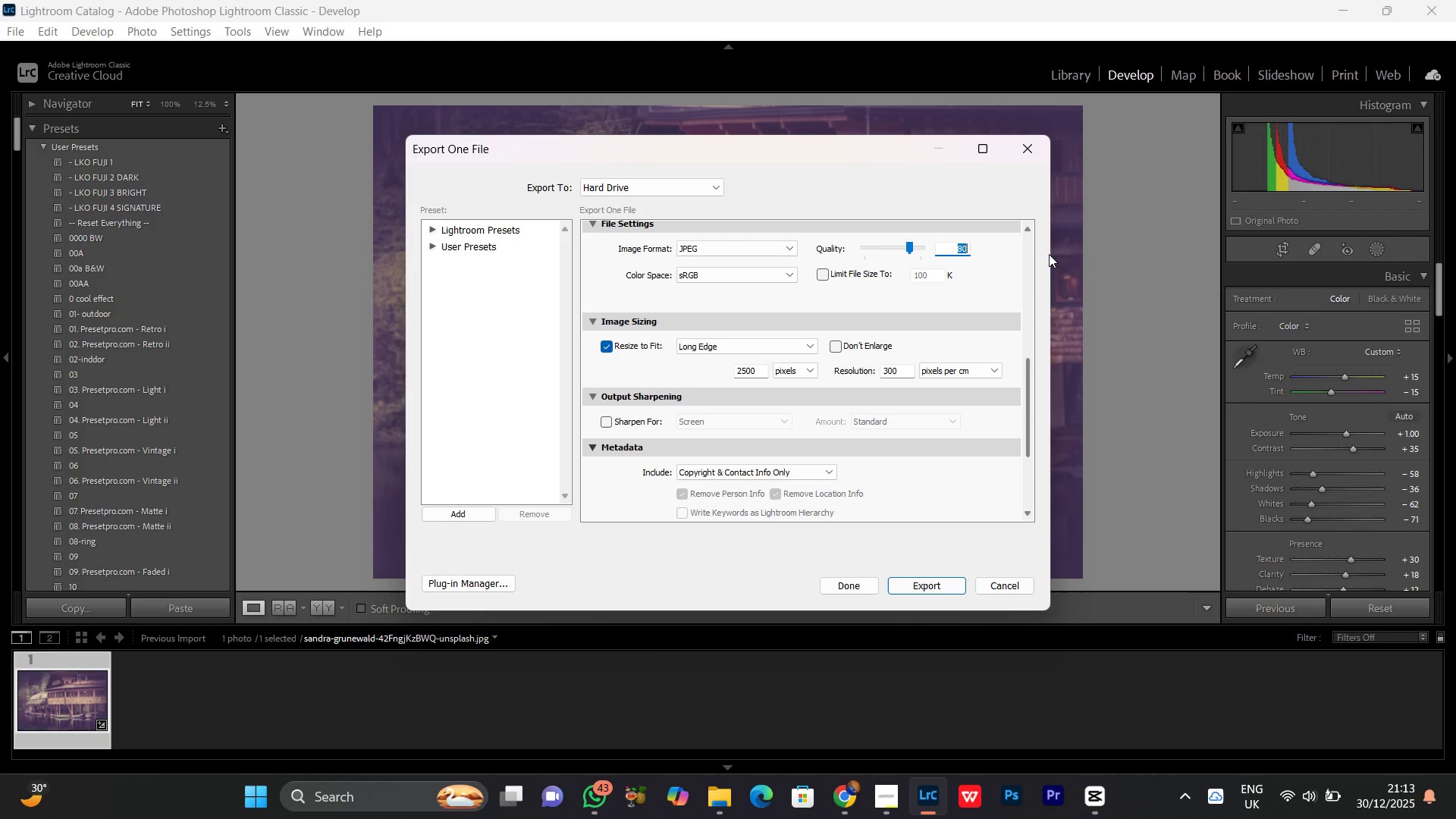 
type(70)
 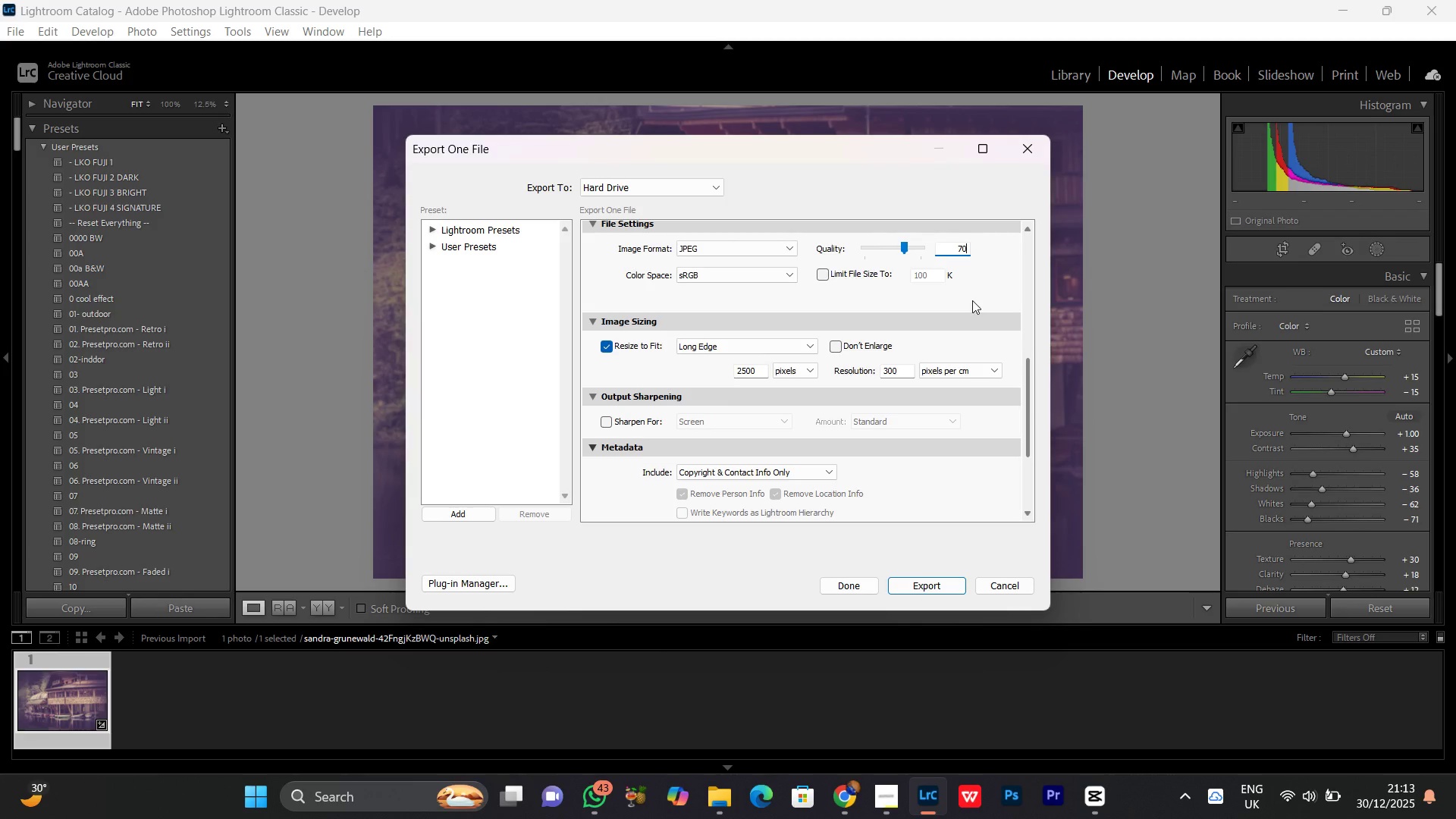 
left_click([972, 300])
 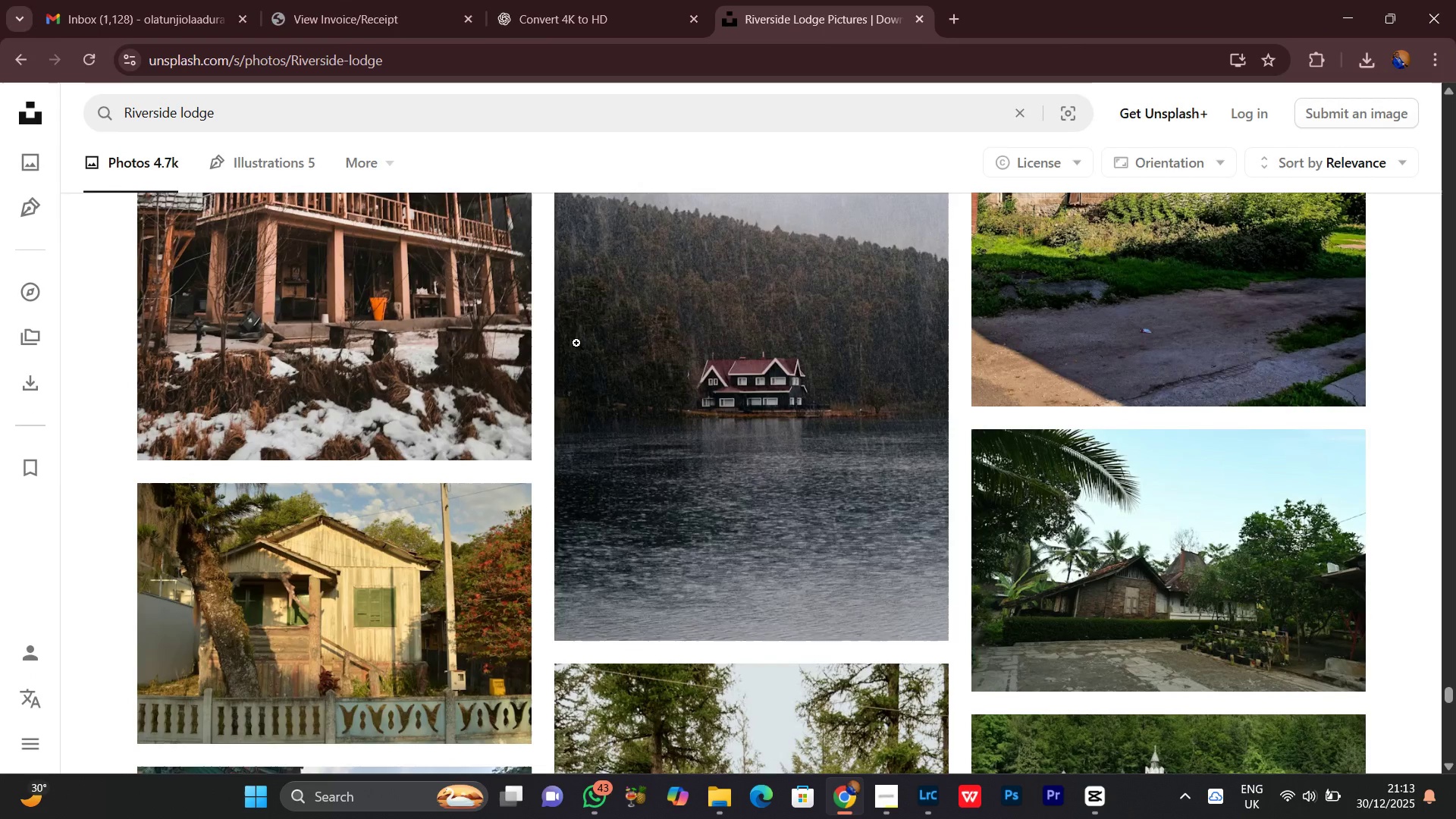 
left_click([557, 0])
 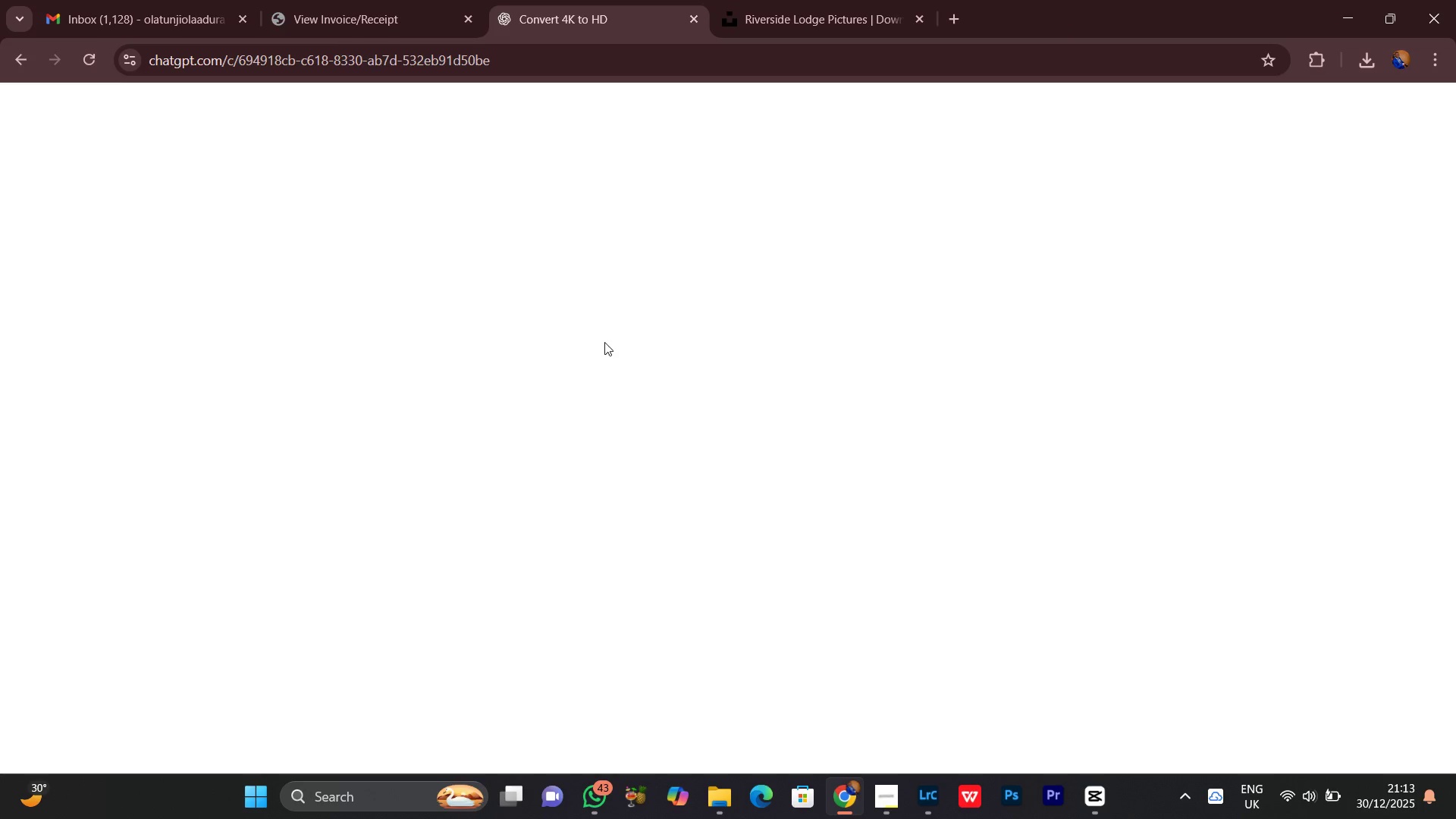 
scroll: coordinate [793, 572], scroll_direction: down, amount: 32.0
 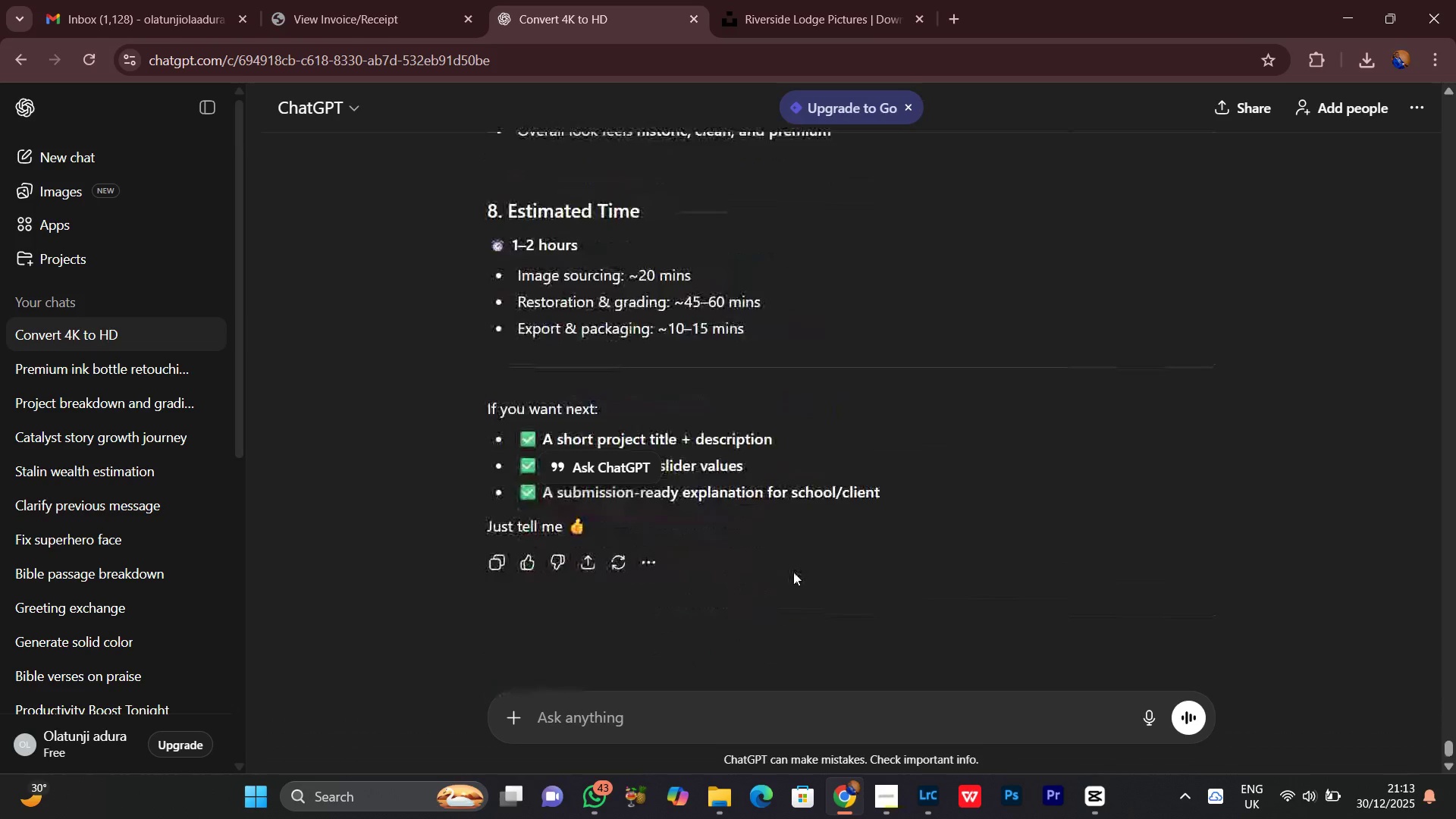 
scroll: coordinate [793, 572], scroll_direction: up, amount: 13.0
 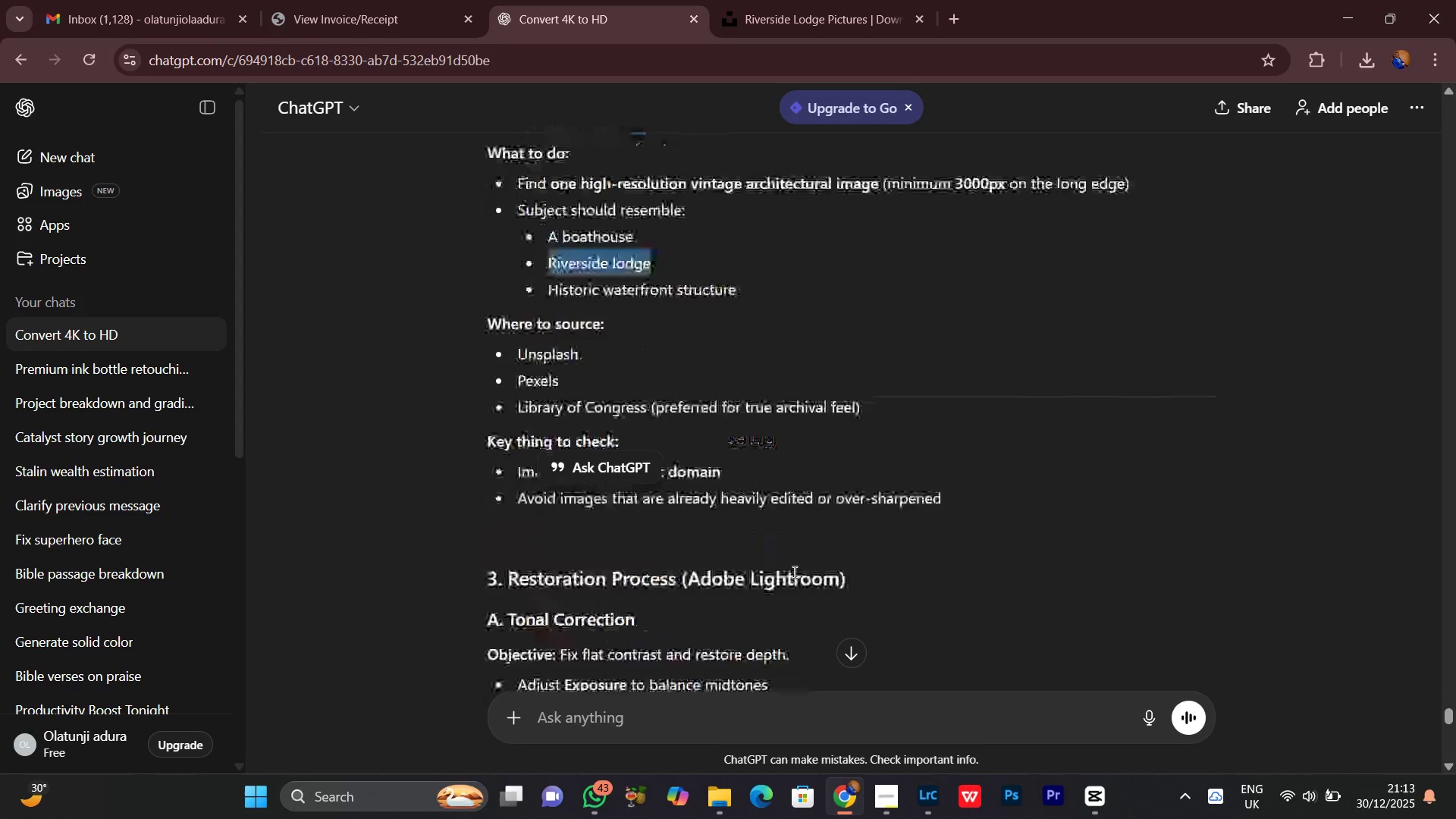 
left_click([708, 504])
 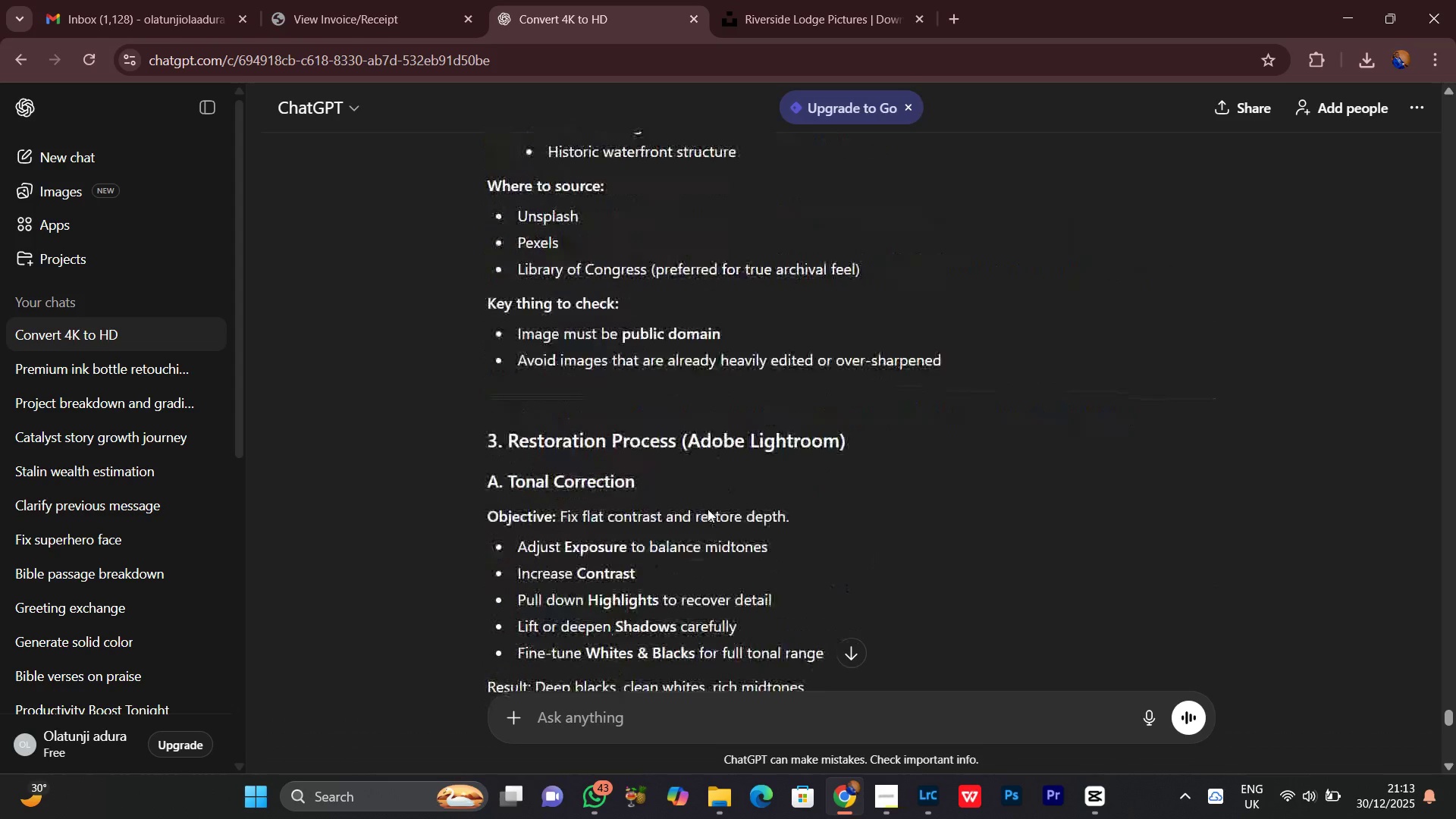 
scroll: coordinate [917, 469], scroll_direction: down, amount: 20.0
 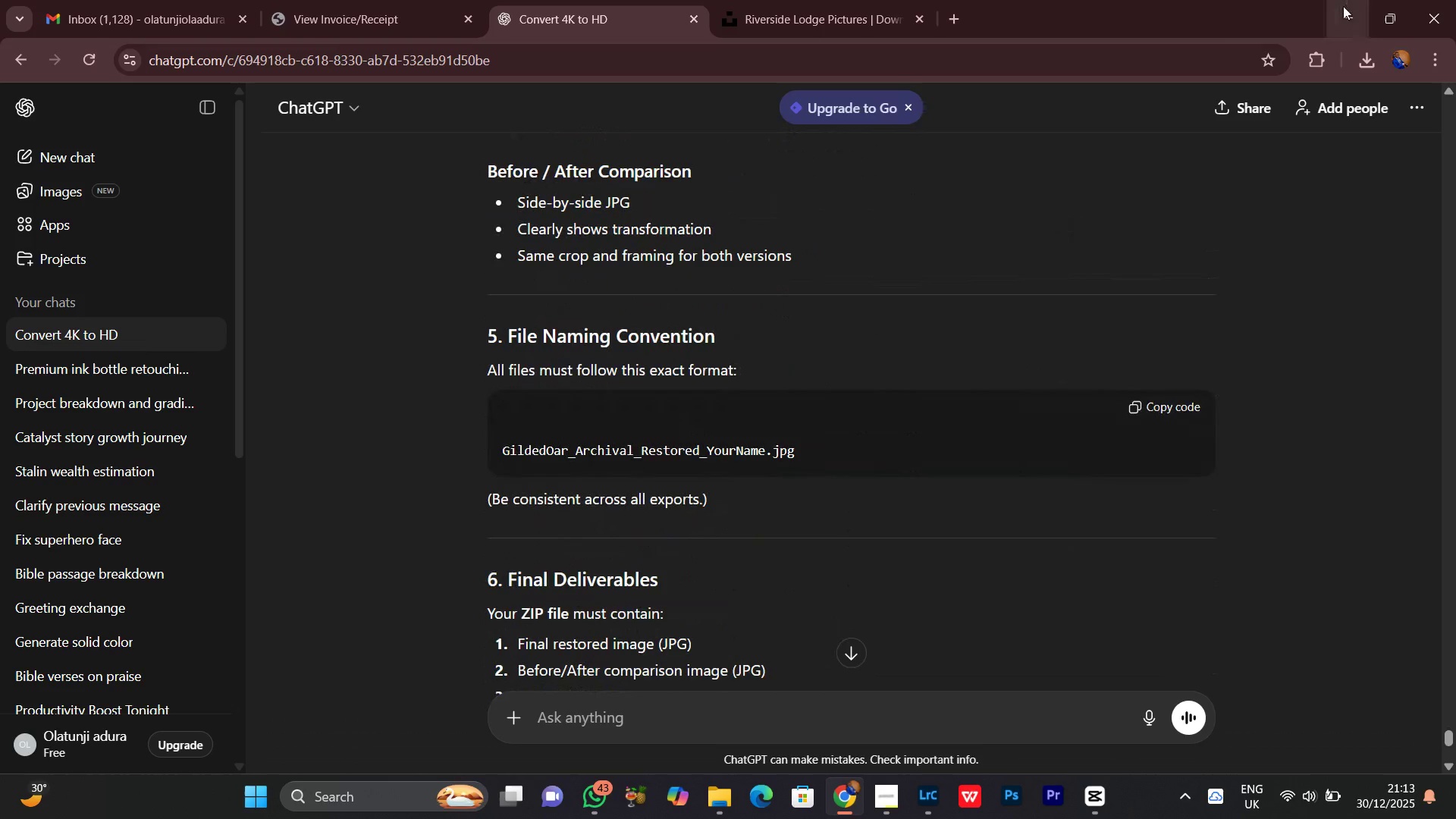 
left_click([1345, 8])
 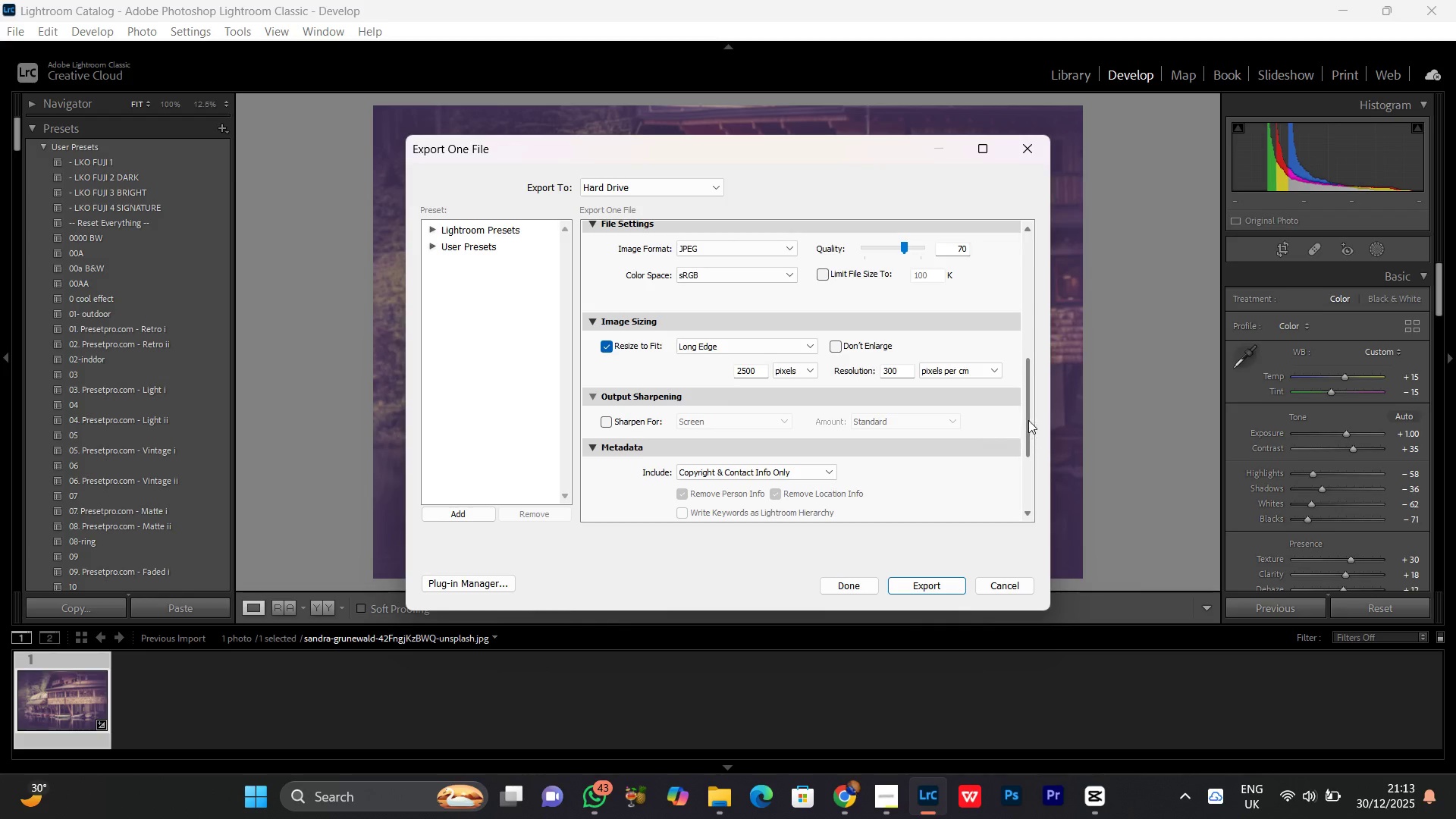 
left_click_drag(start_coordinate=[1028, 426], to_coordinate=[1011, 479])
 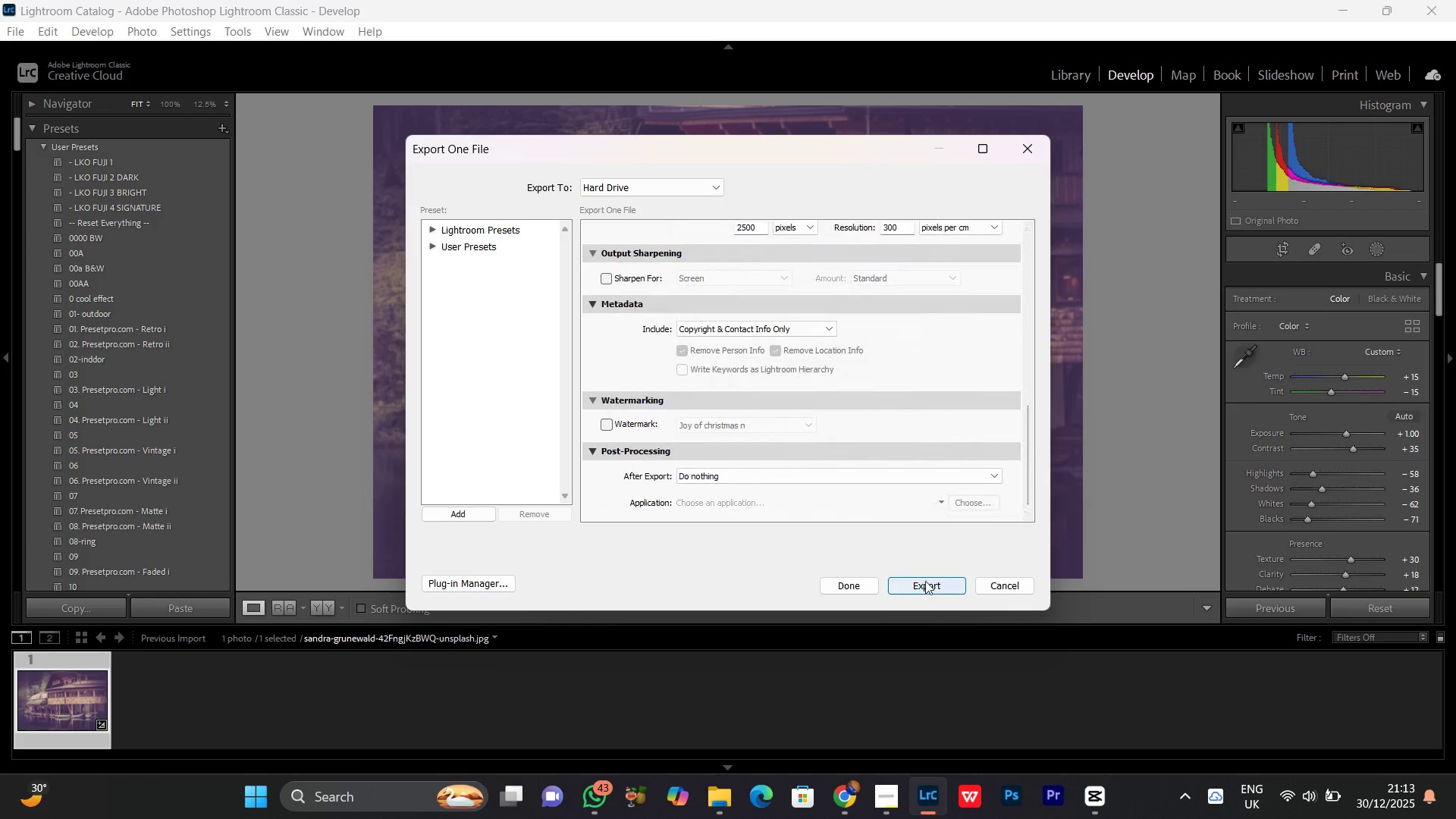 
left_click([925, 581])
 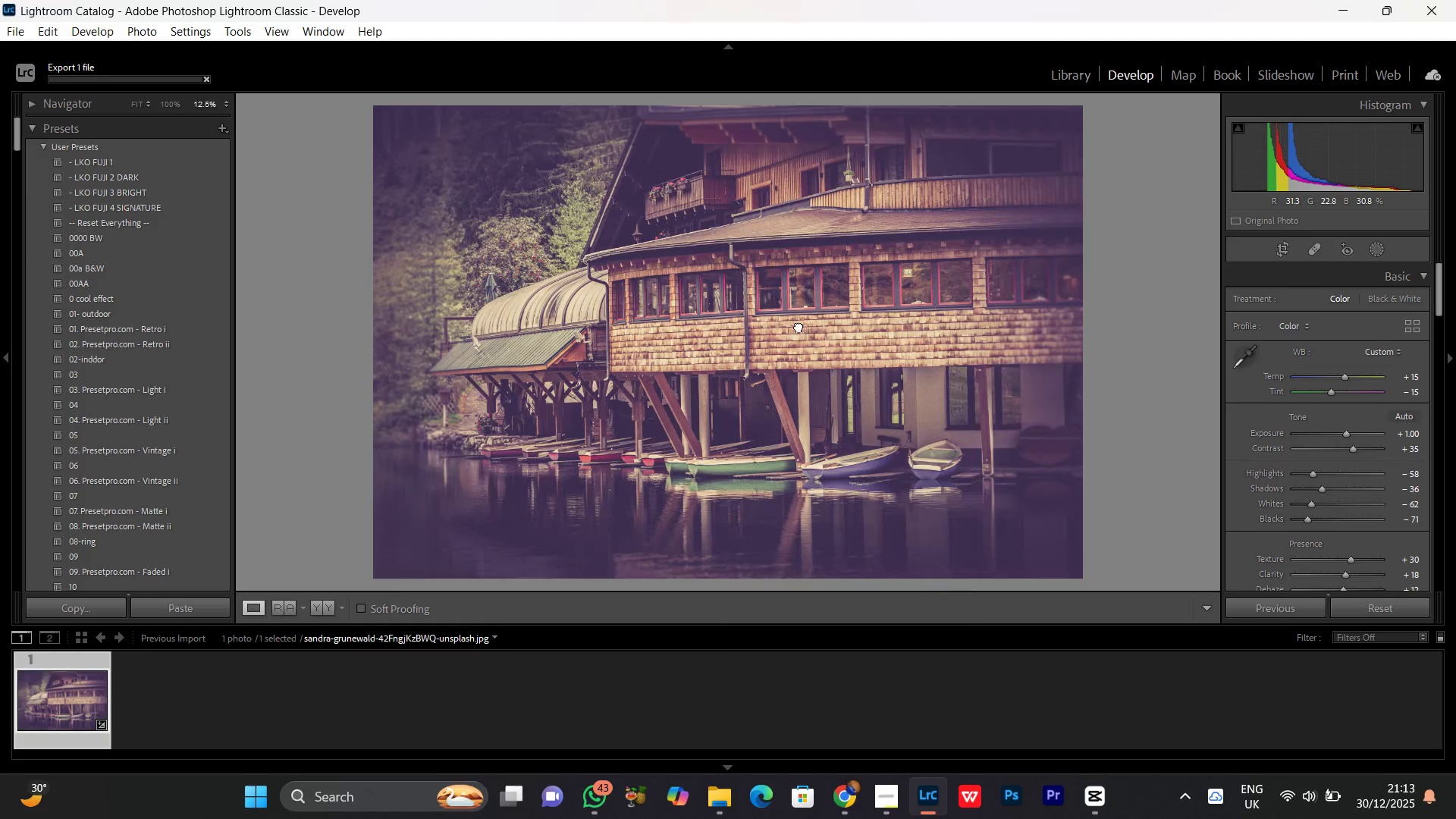 
double_click([799, 326])
 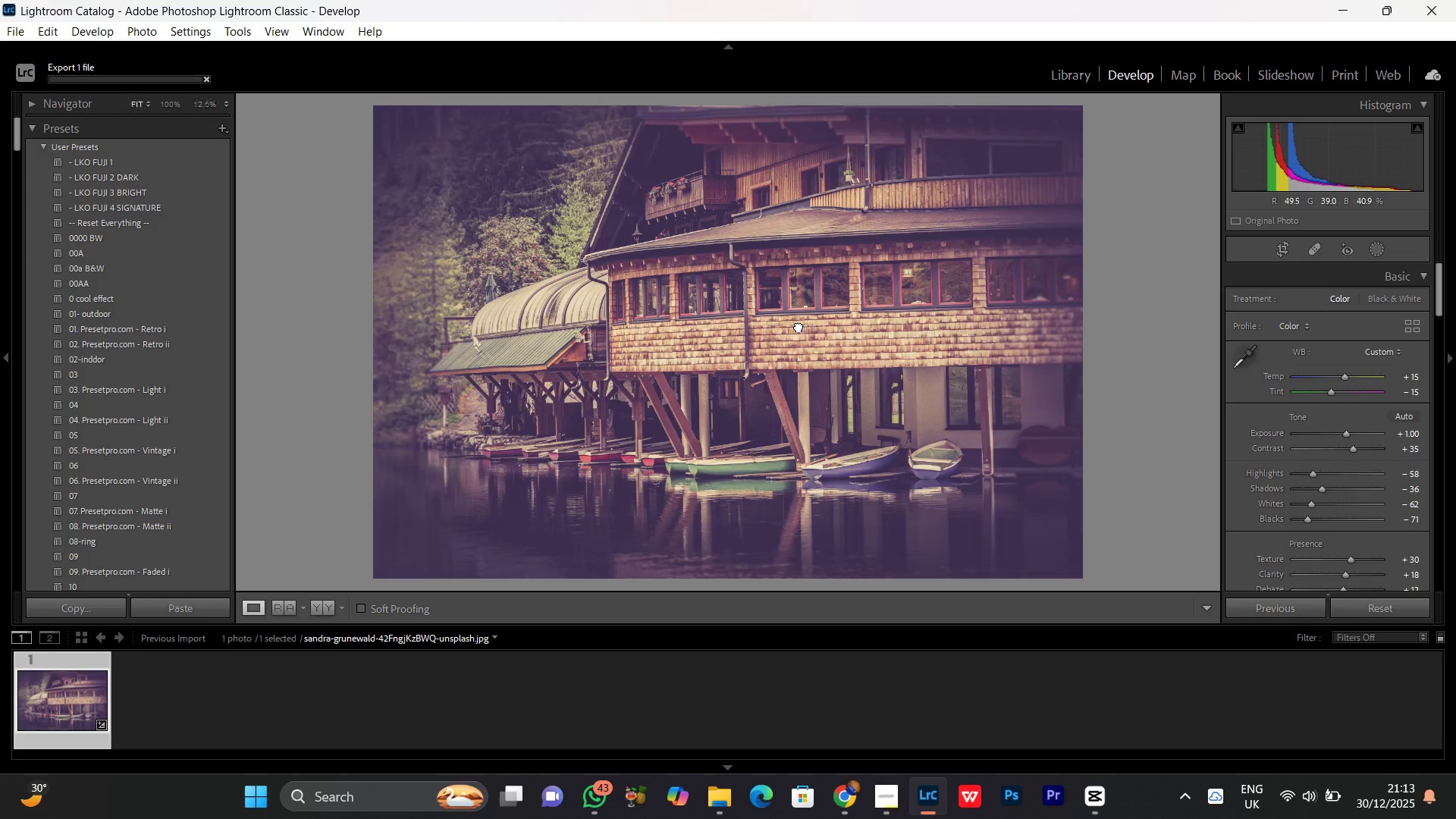 
triple_click([799, 326])
 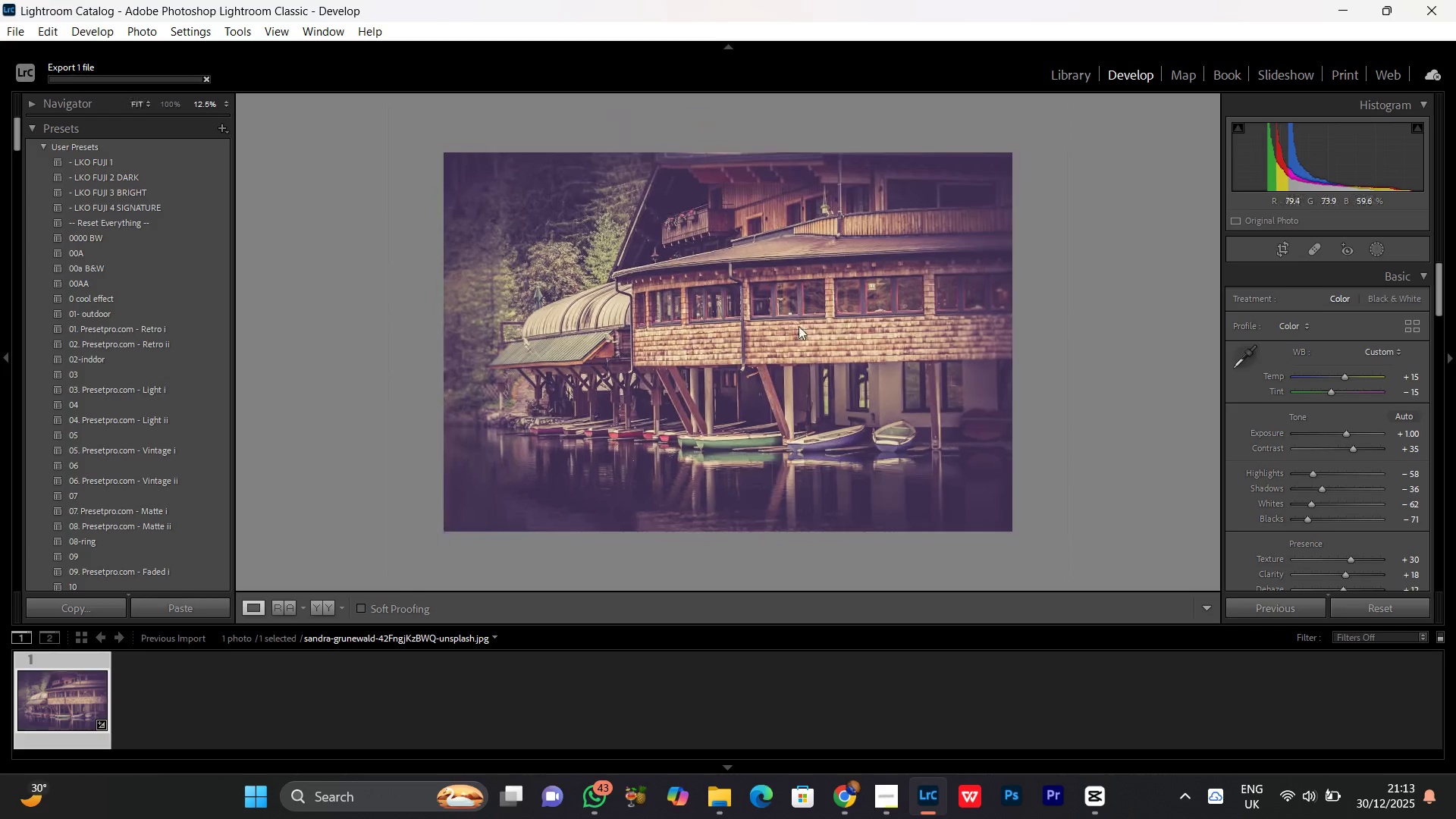 
triple_click([799, 326])
 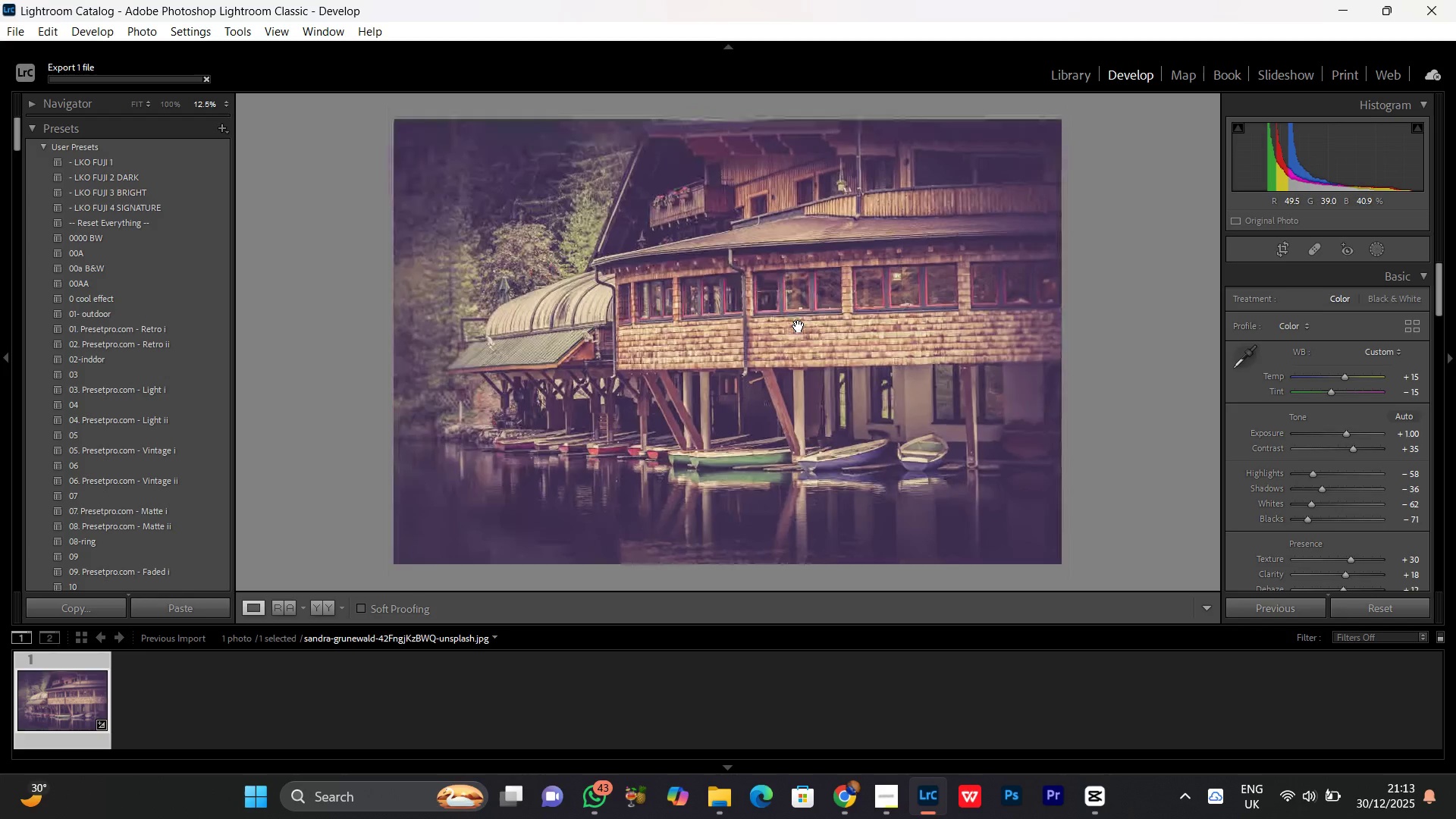 
triple_click([799, 326])
 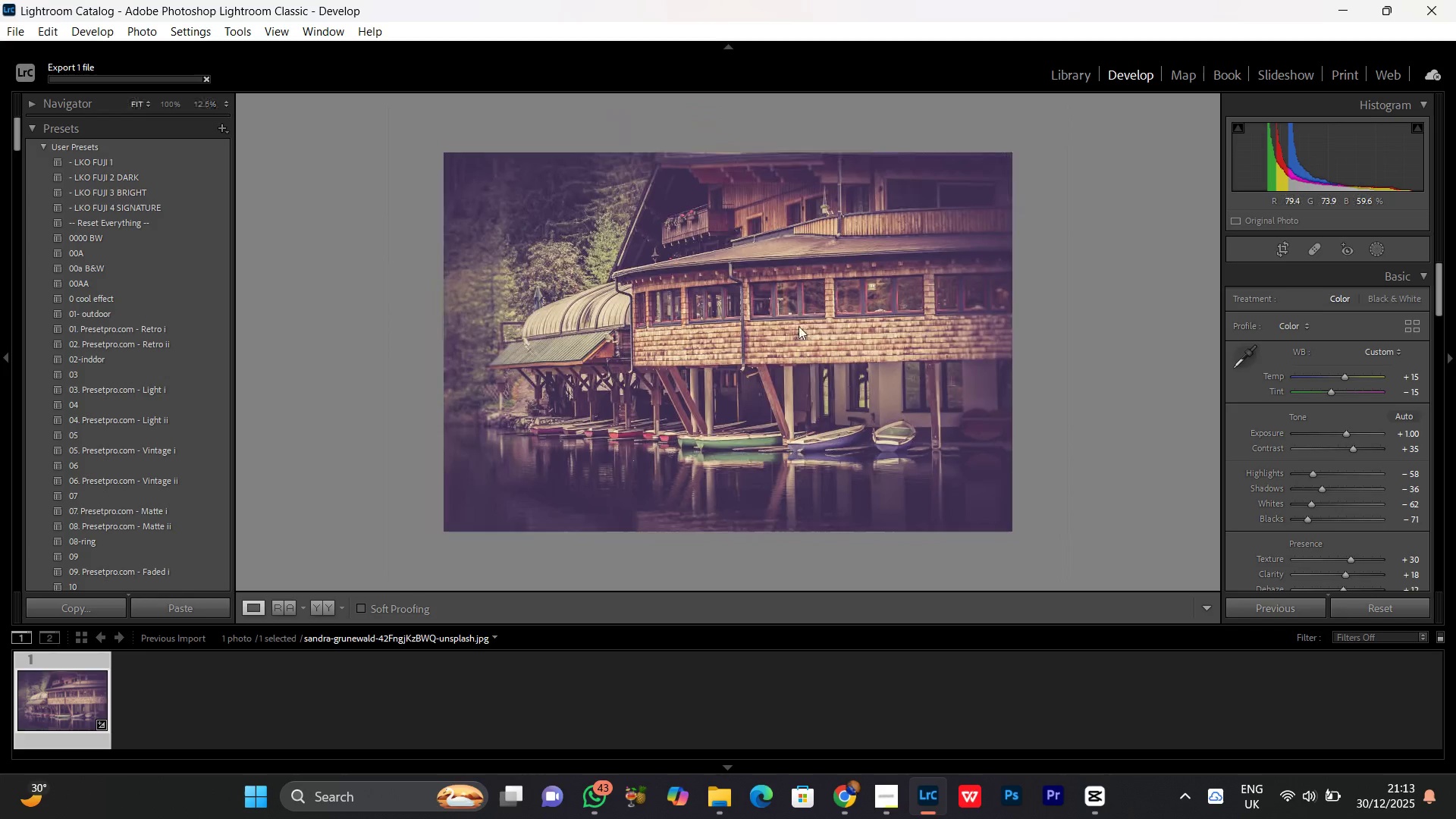 
triple_click([799, 326])
 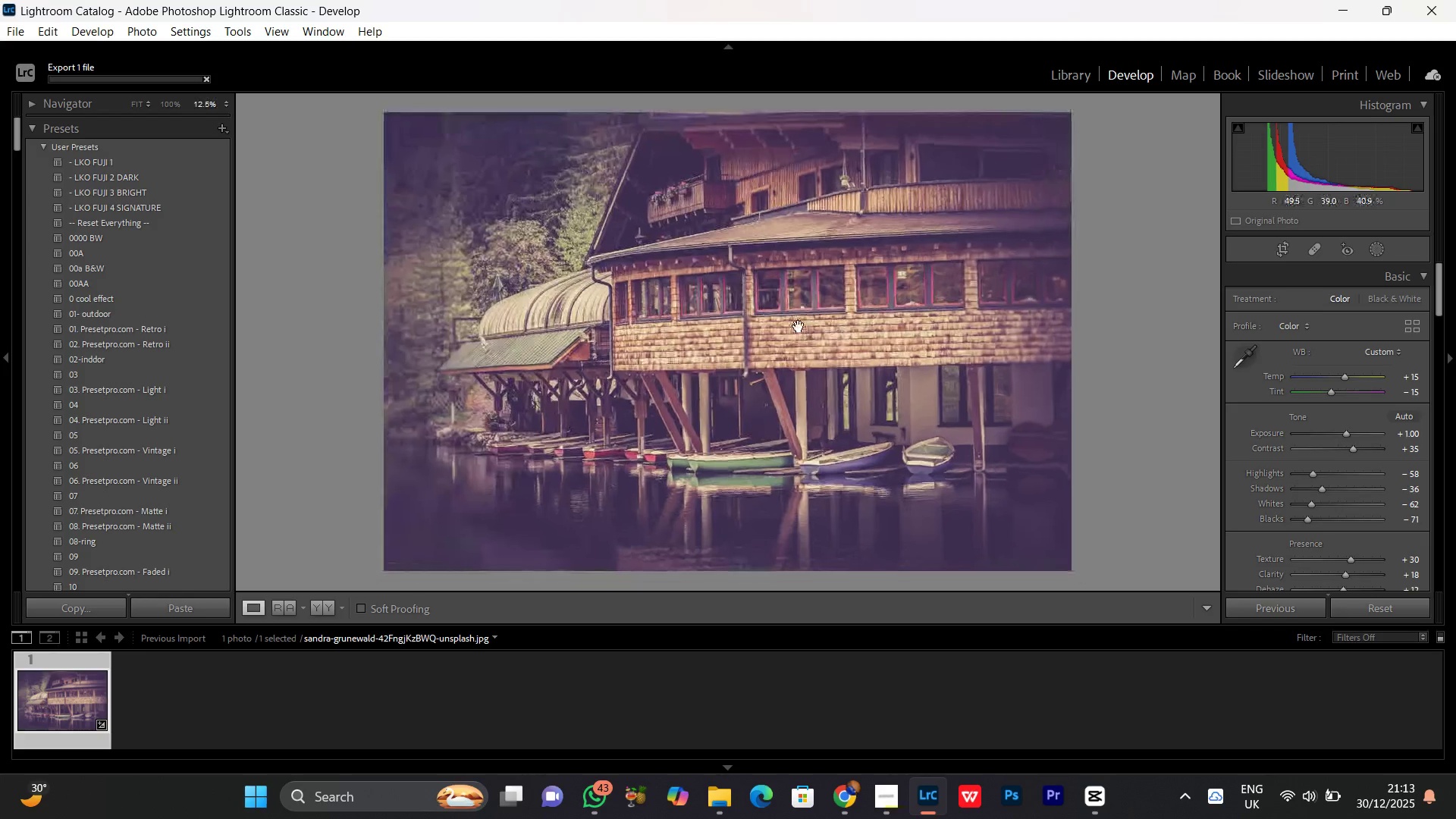 
triple_click([799, 326])
 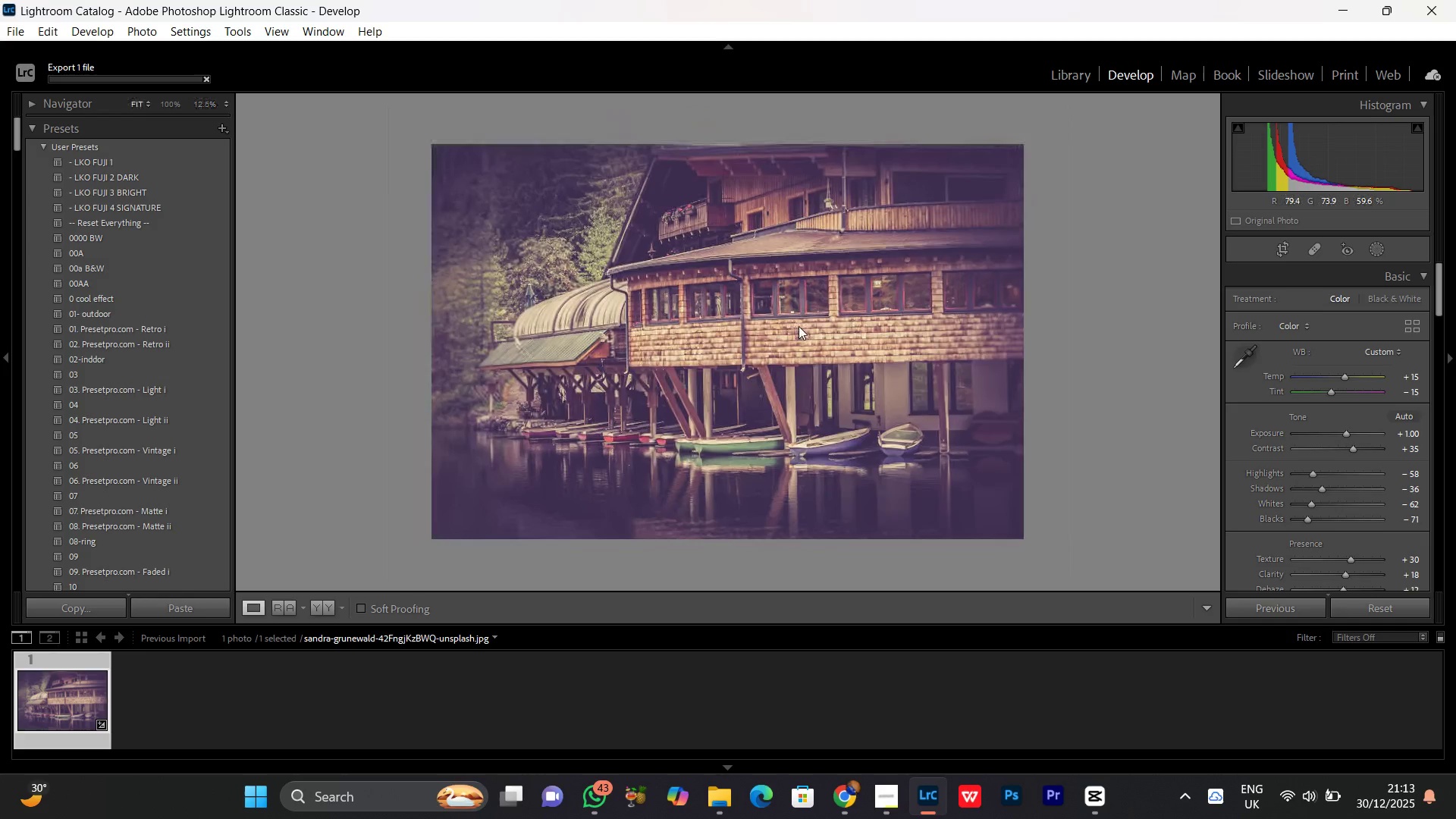 
triple_click([799, 326])
 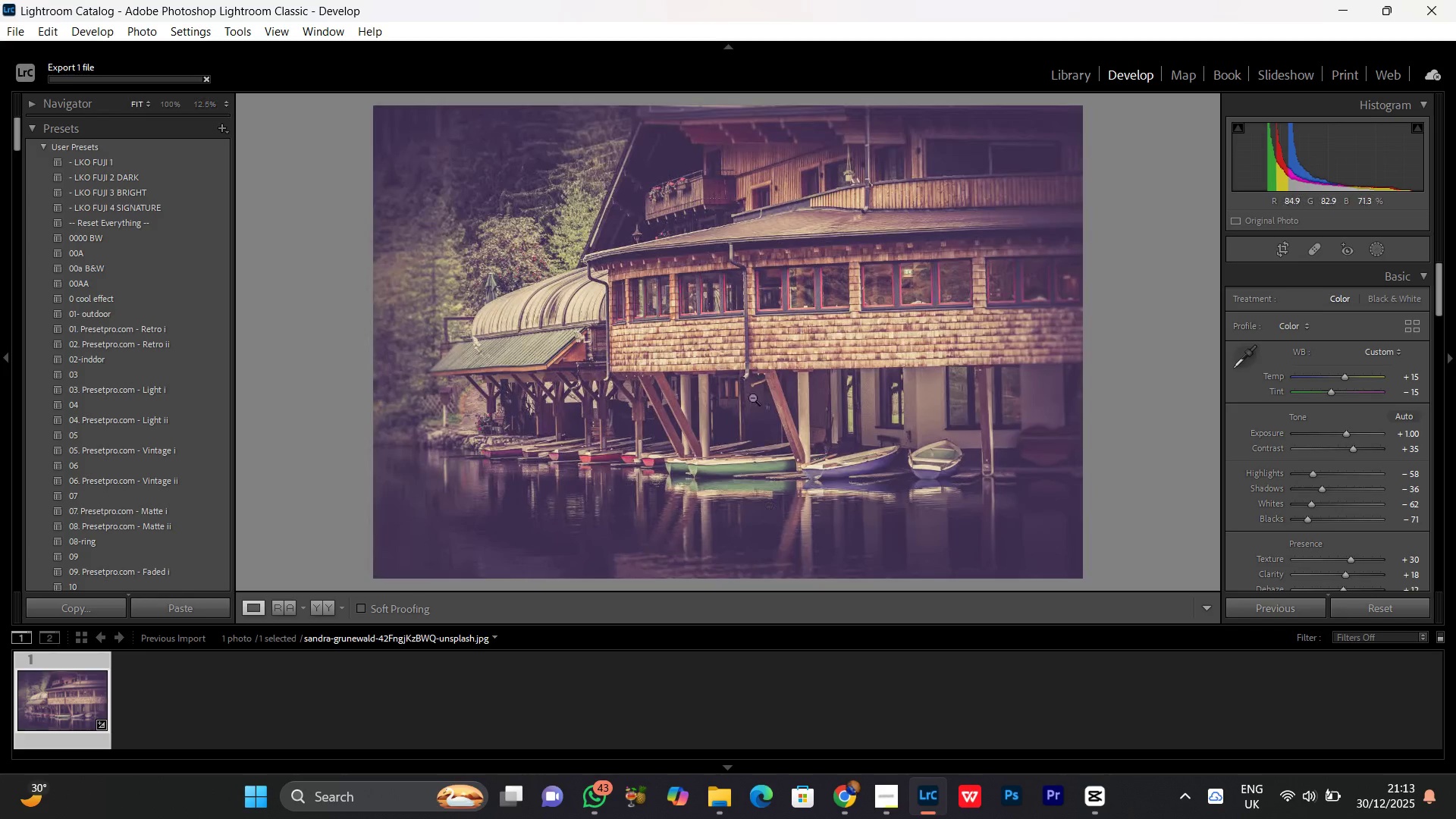 
left_click([752, 396])
 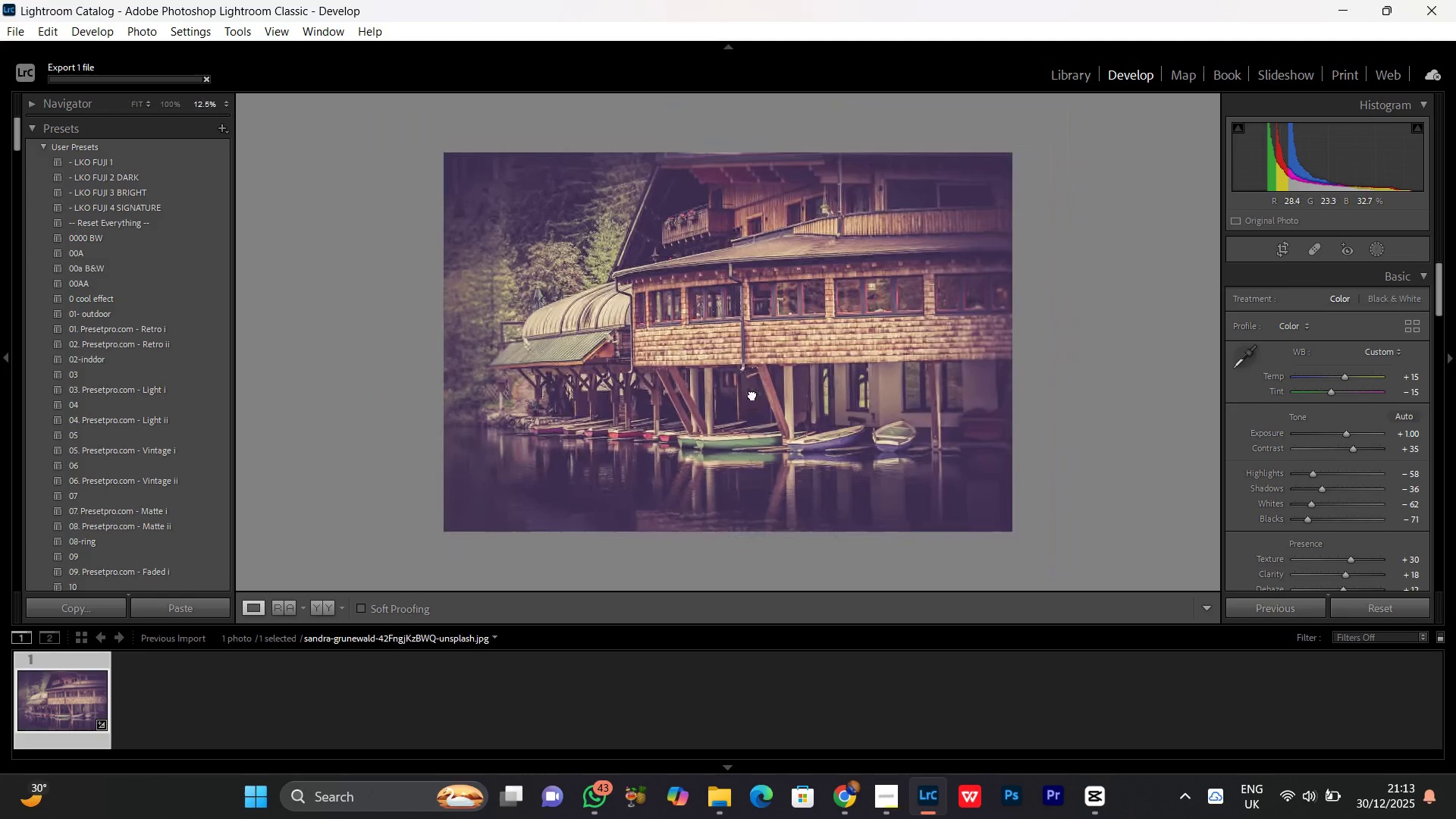 
left_click([752, 394])
 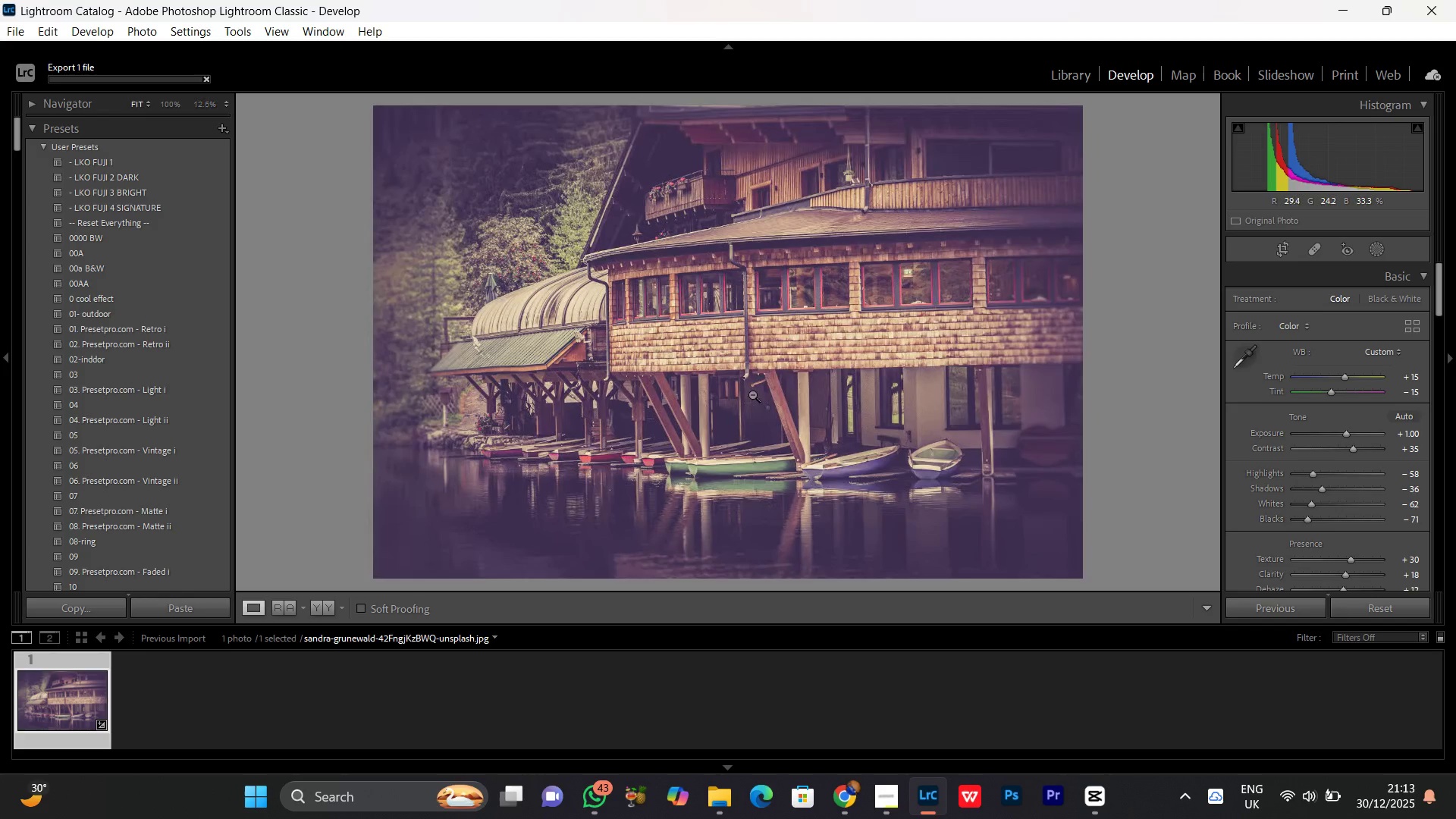 
left_click([752, 394])
 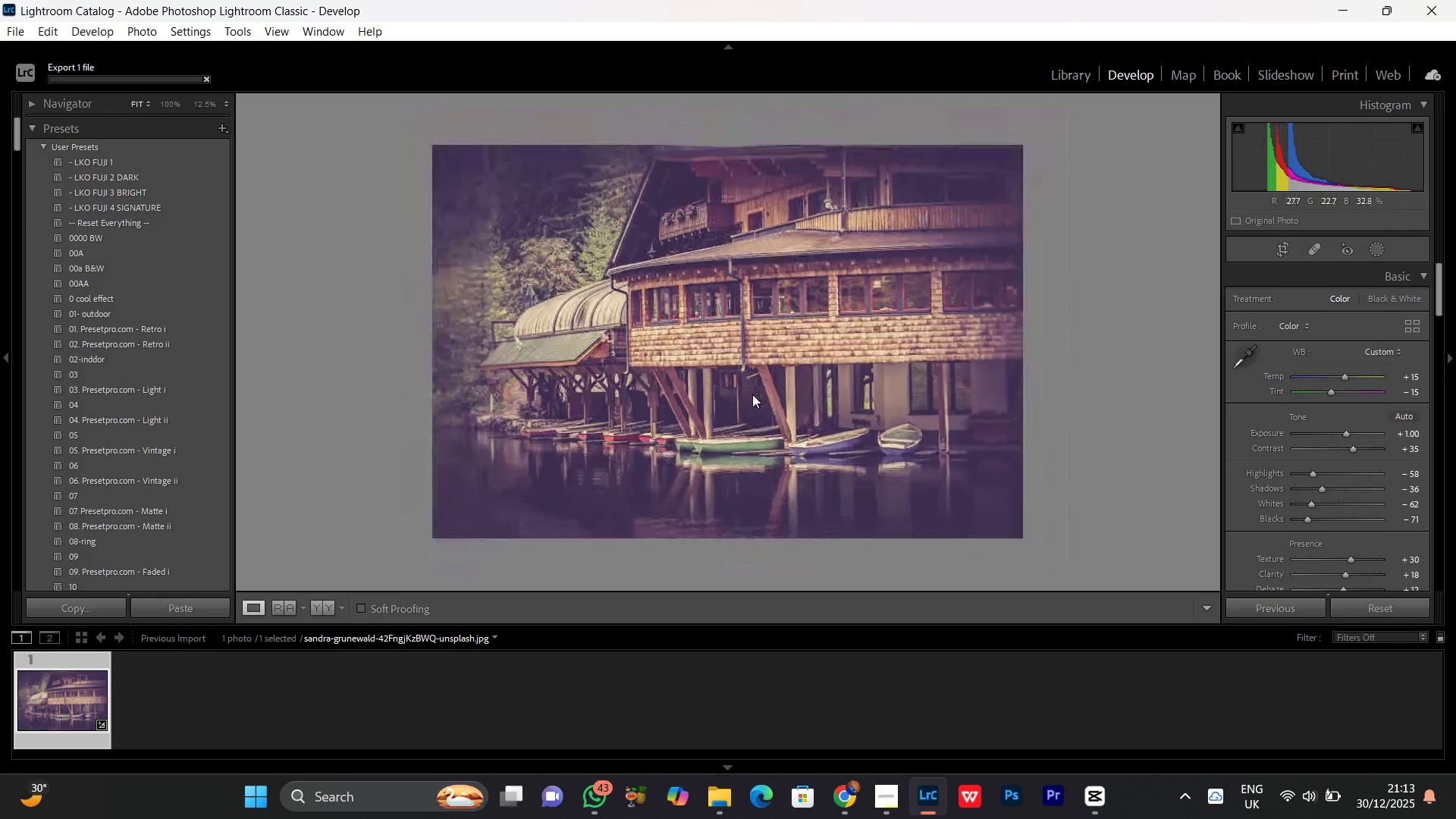 
left_click([752, 394])
 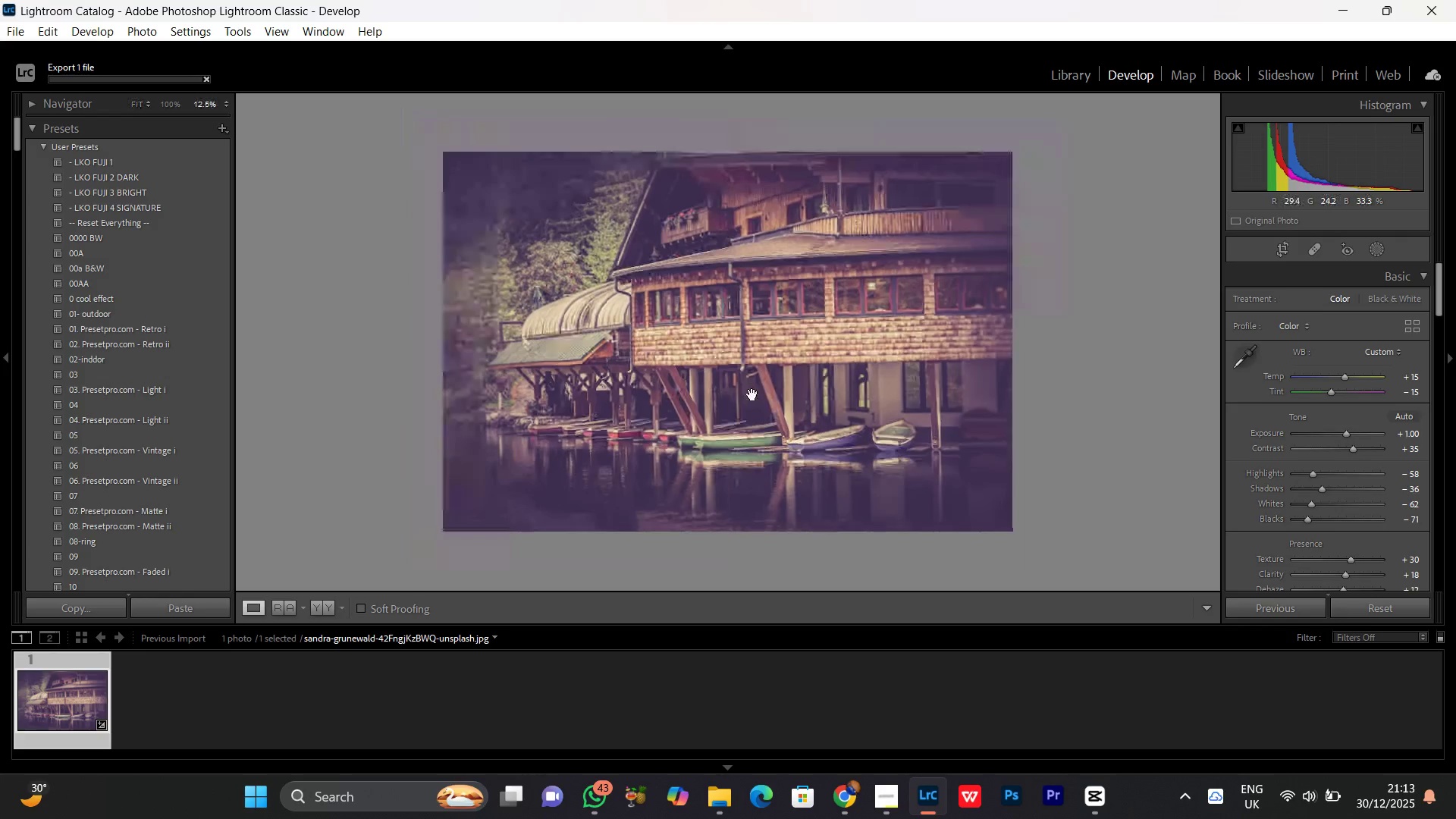 
double_click([752, 394])
 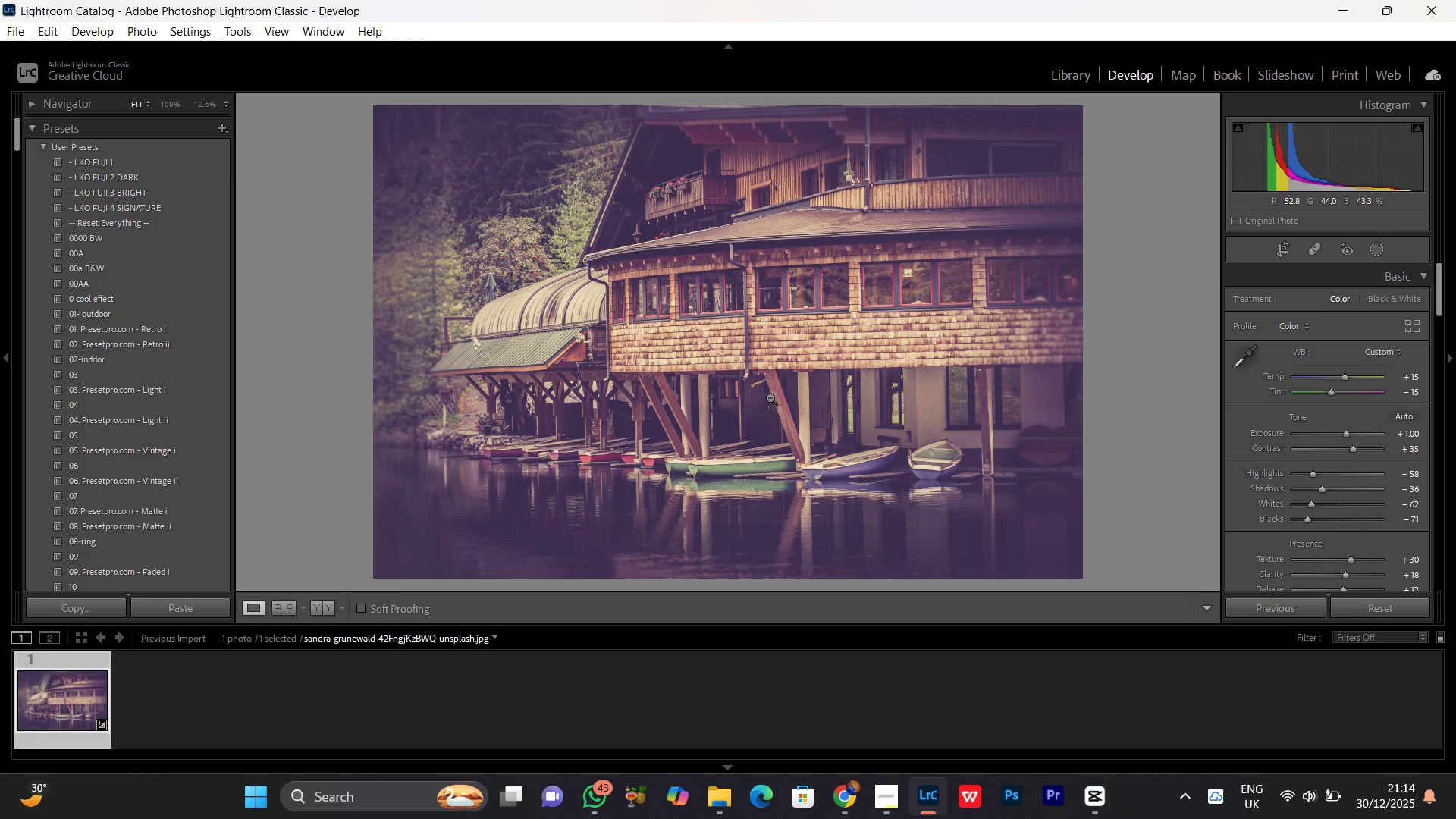 
wait(23.48)
 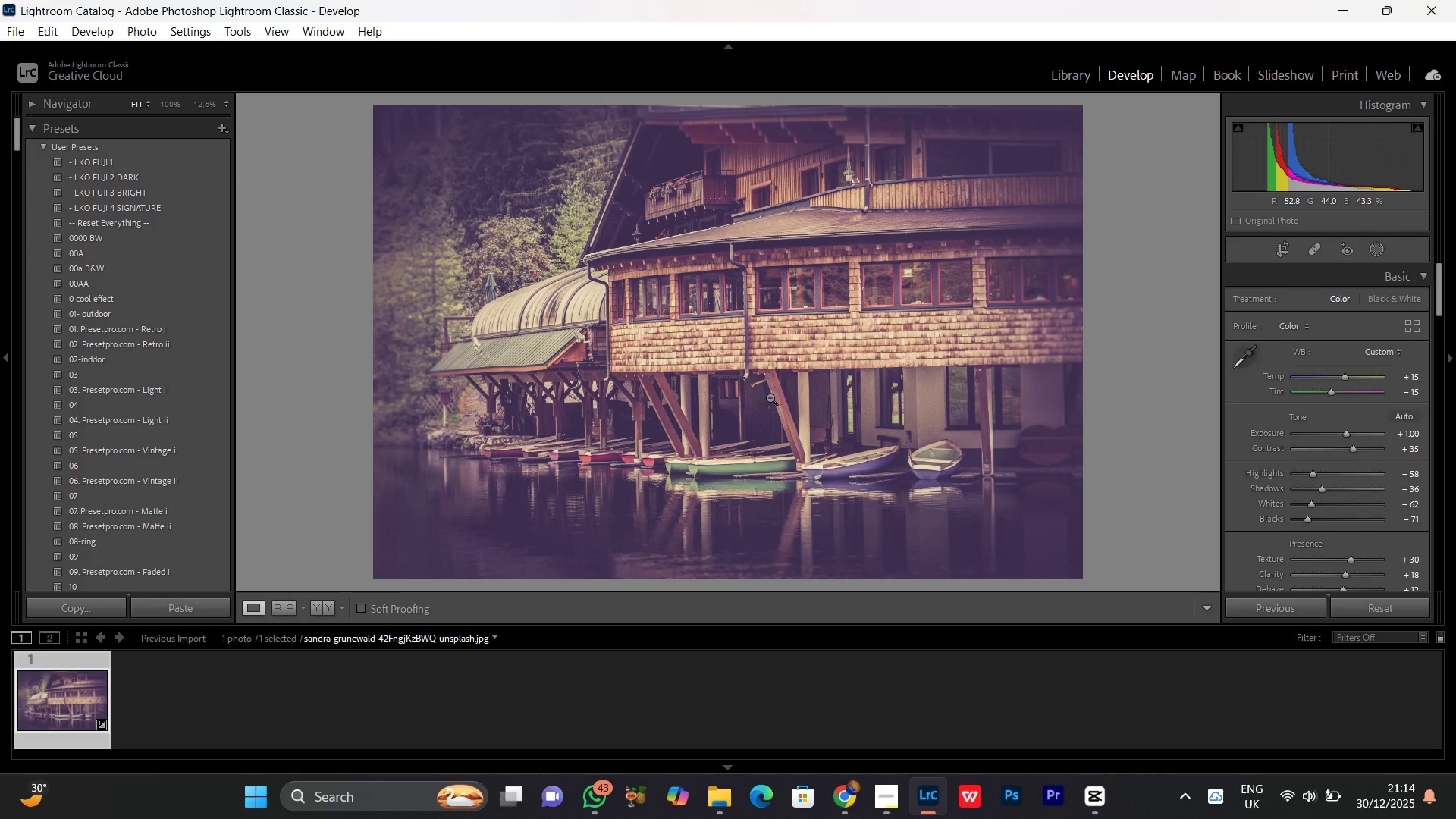 
double_click([877, 298])
 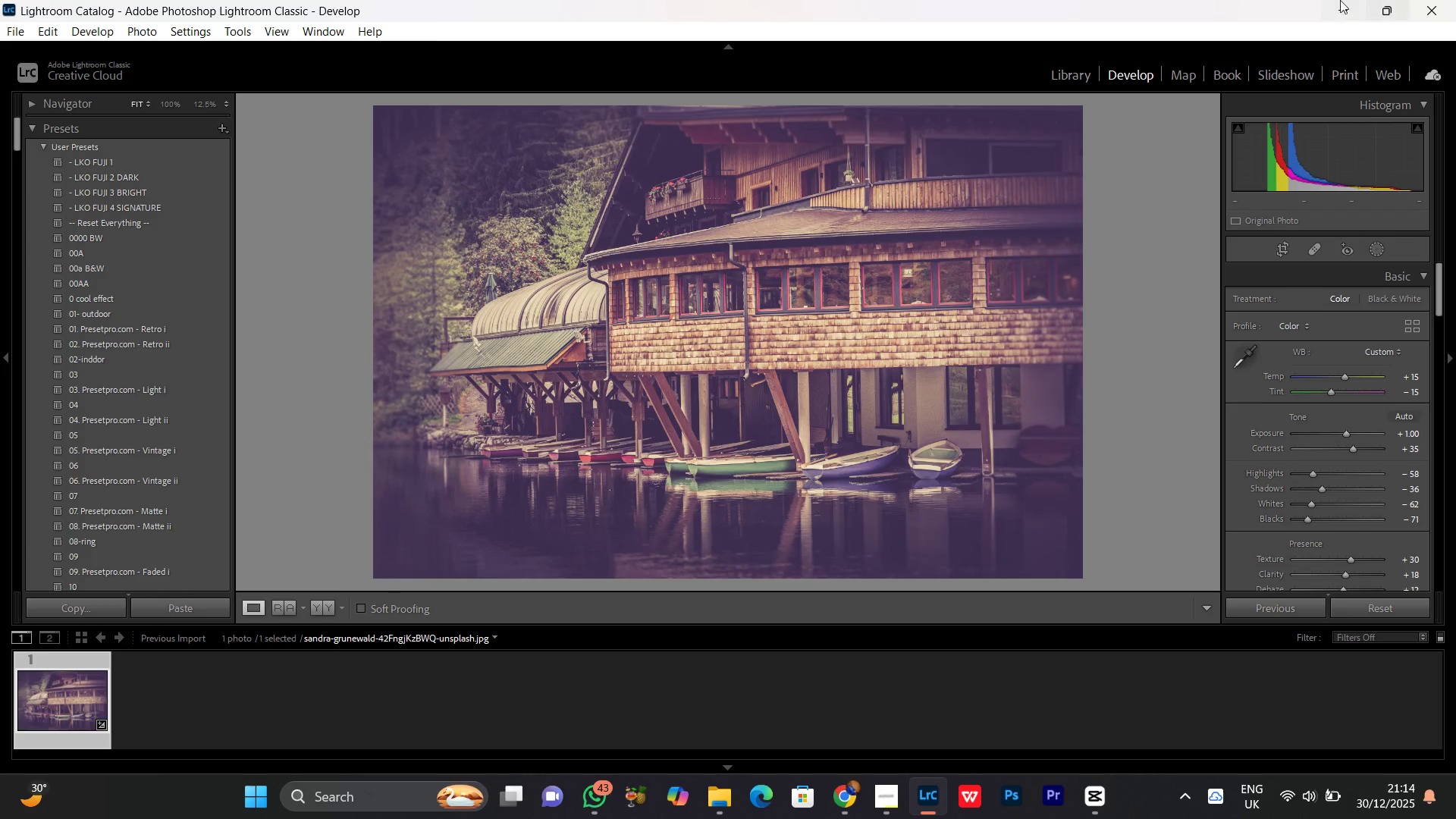 
left_click([1325, 0])
 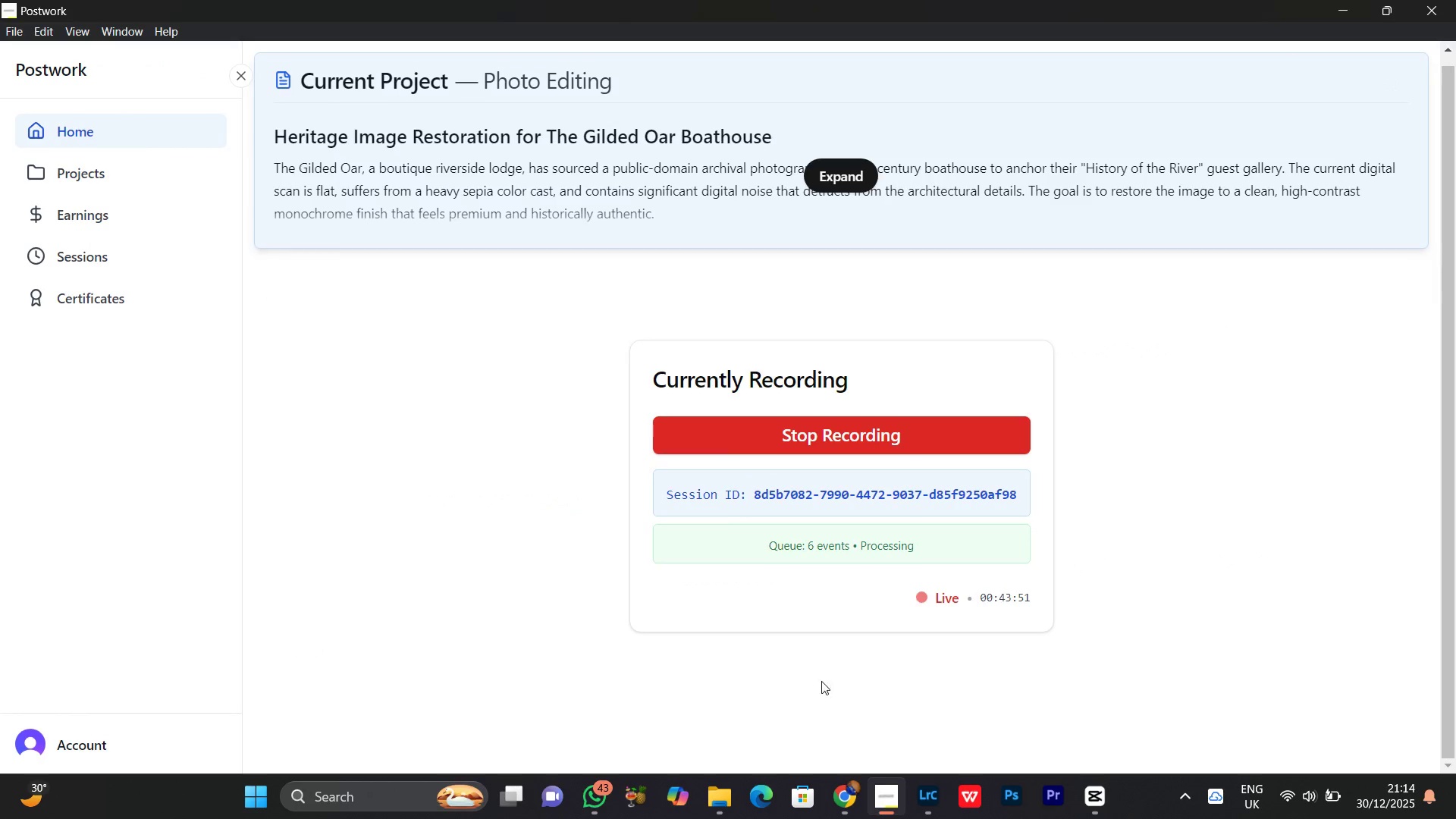 
left_click([1335, 0])
 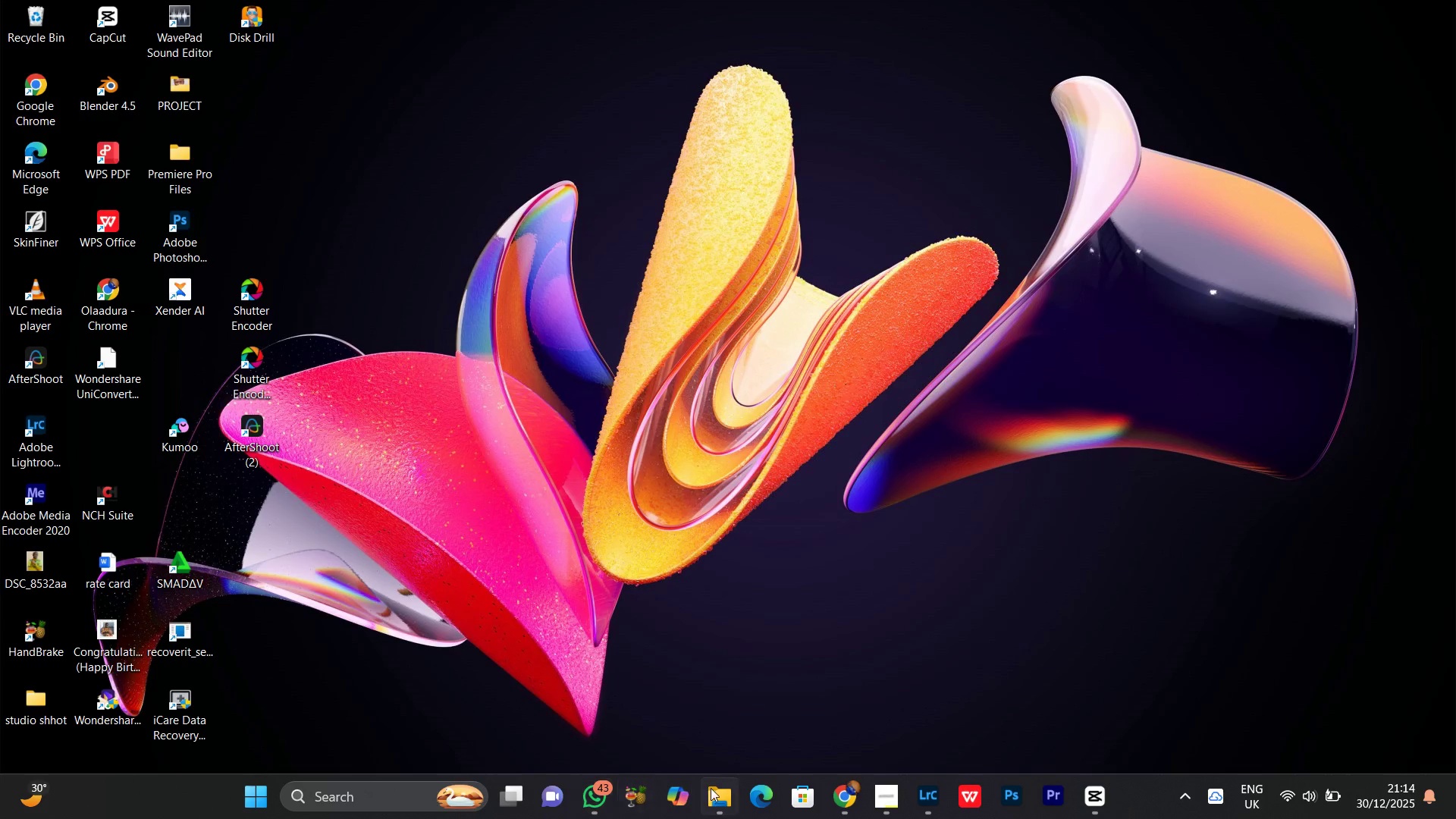 
left_click([714, 806])
 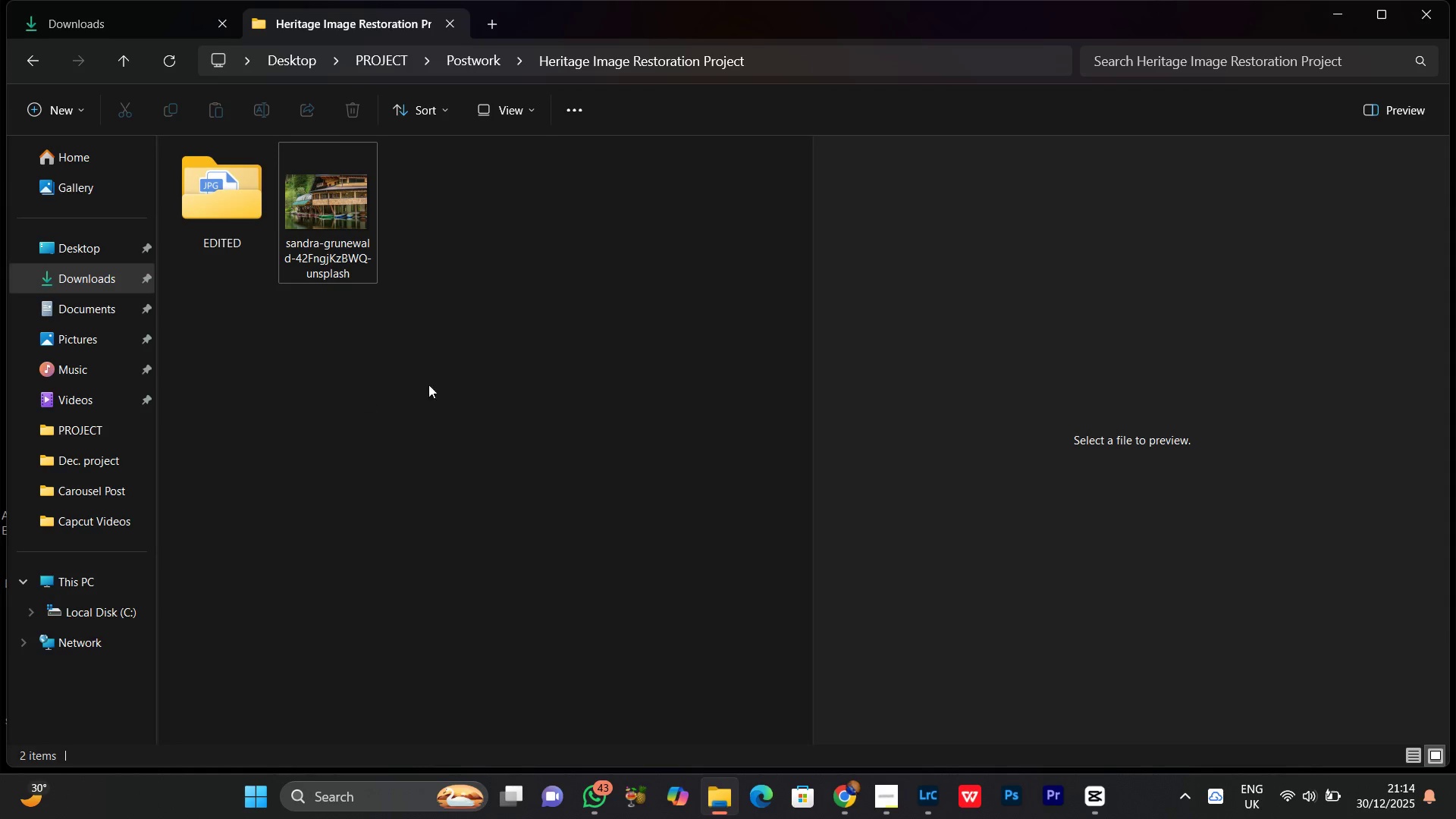 
left_click_drag(start_coordinate=[428, 384], to_coordinate=[423, 383])
 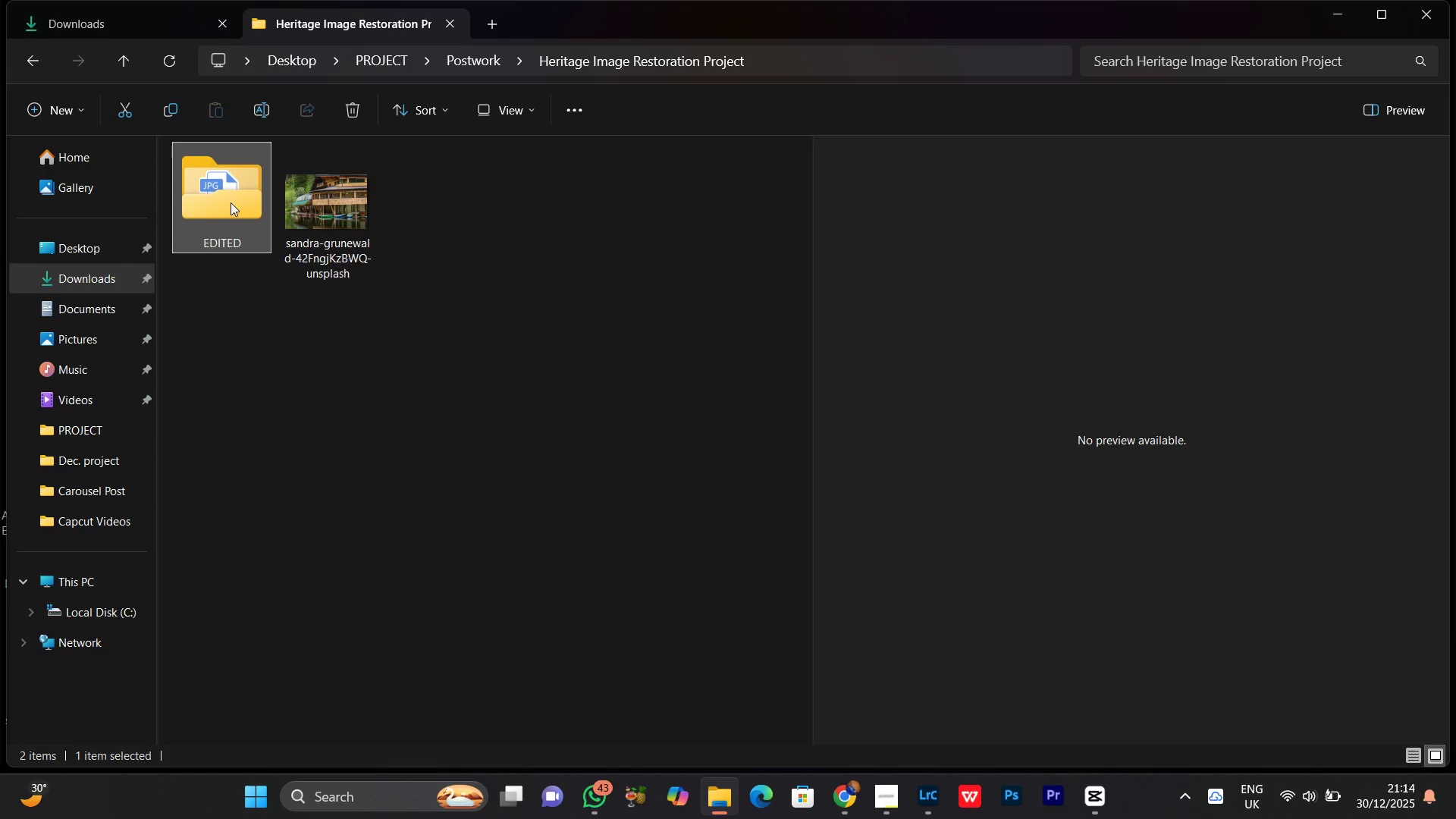 
double_click([231, 202])
 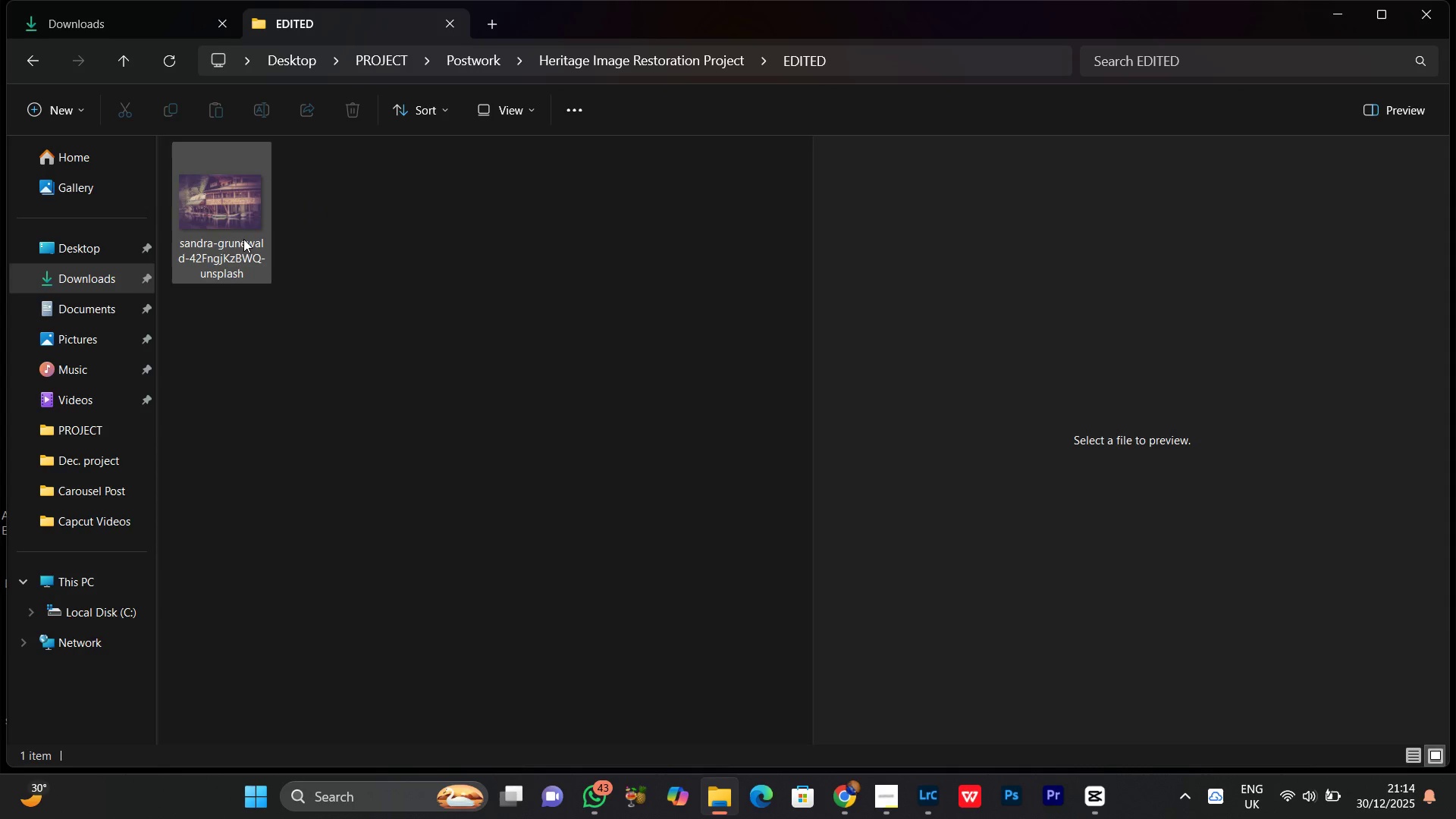 
left_click([243, 237])
 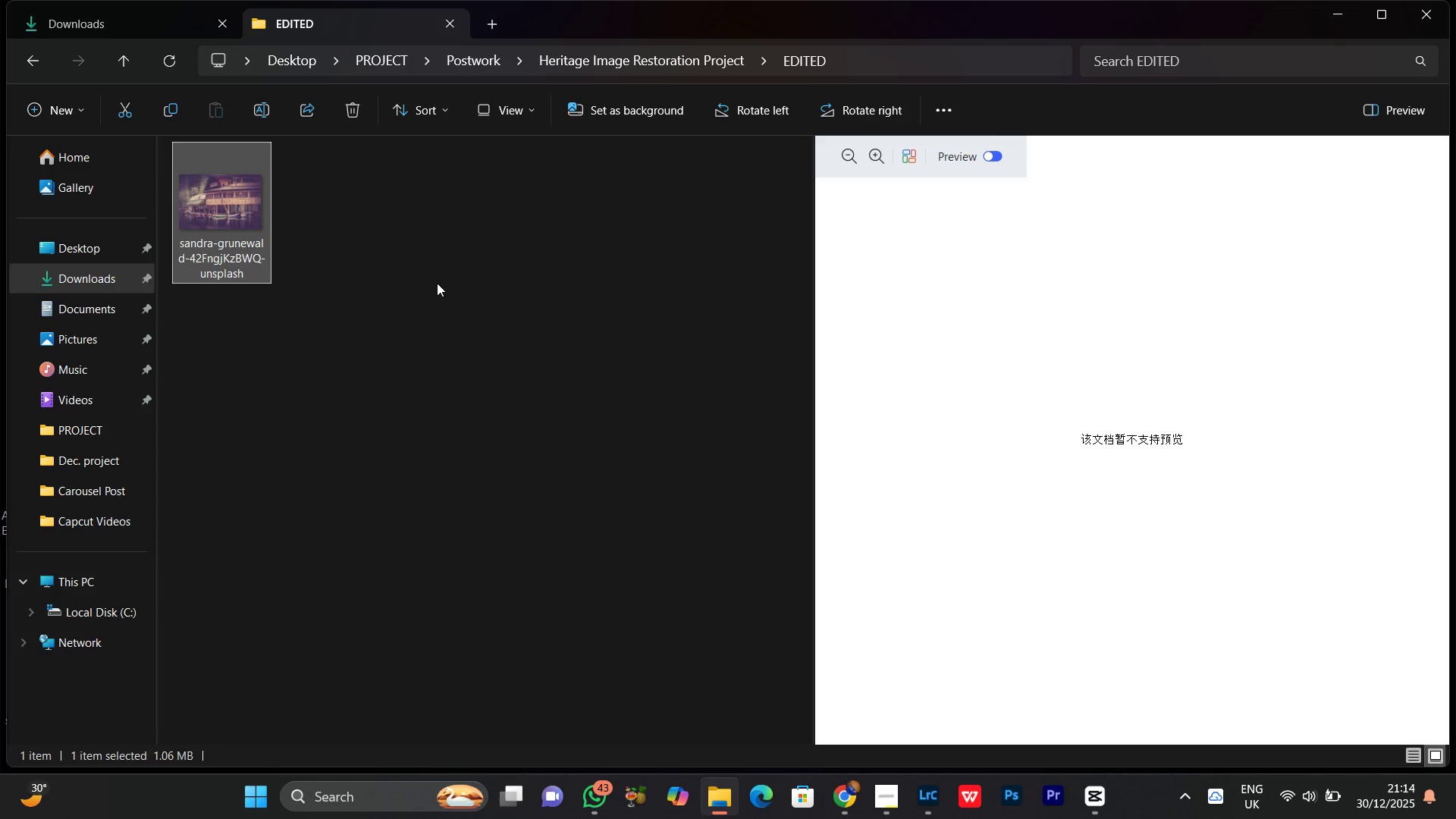 
left_click([429, 271])
 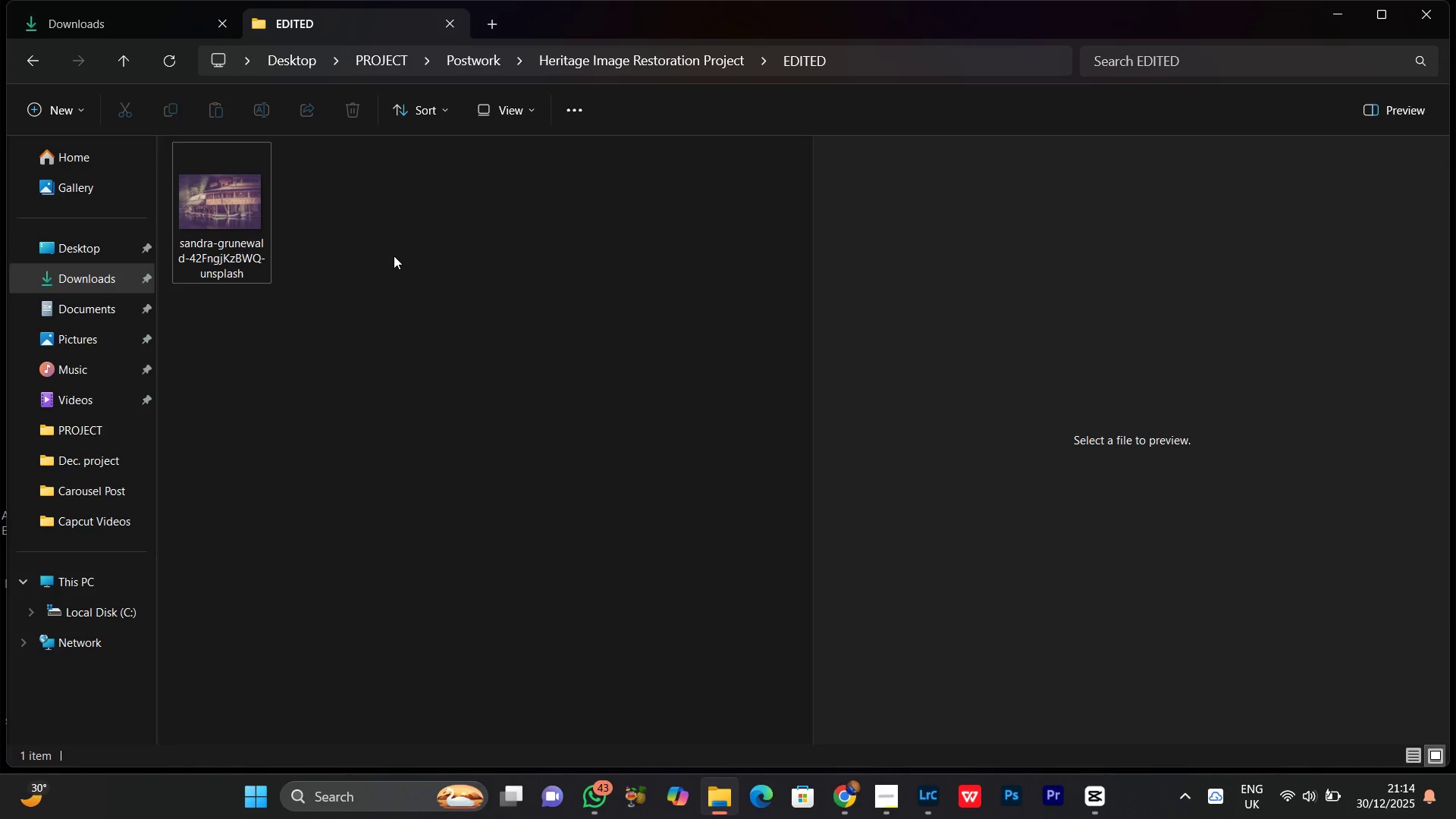 
right_click([397, 222])
 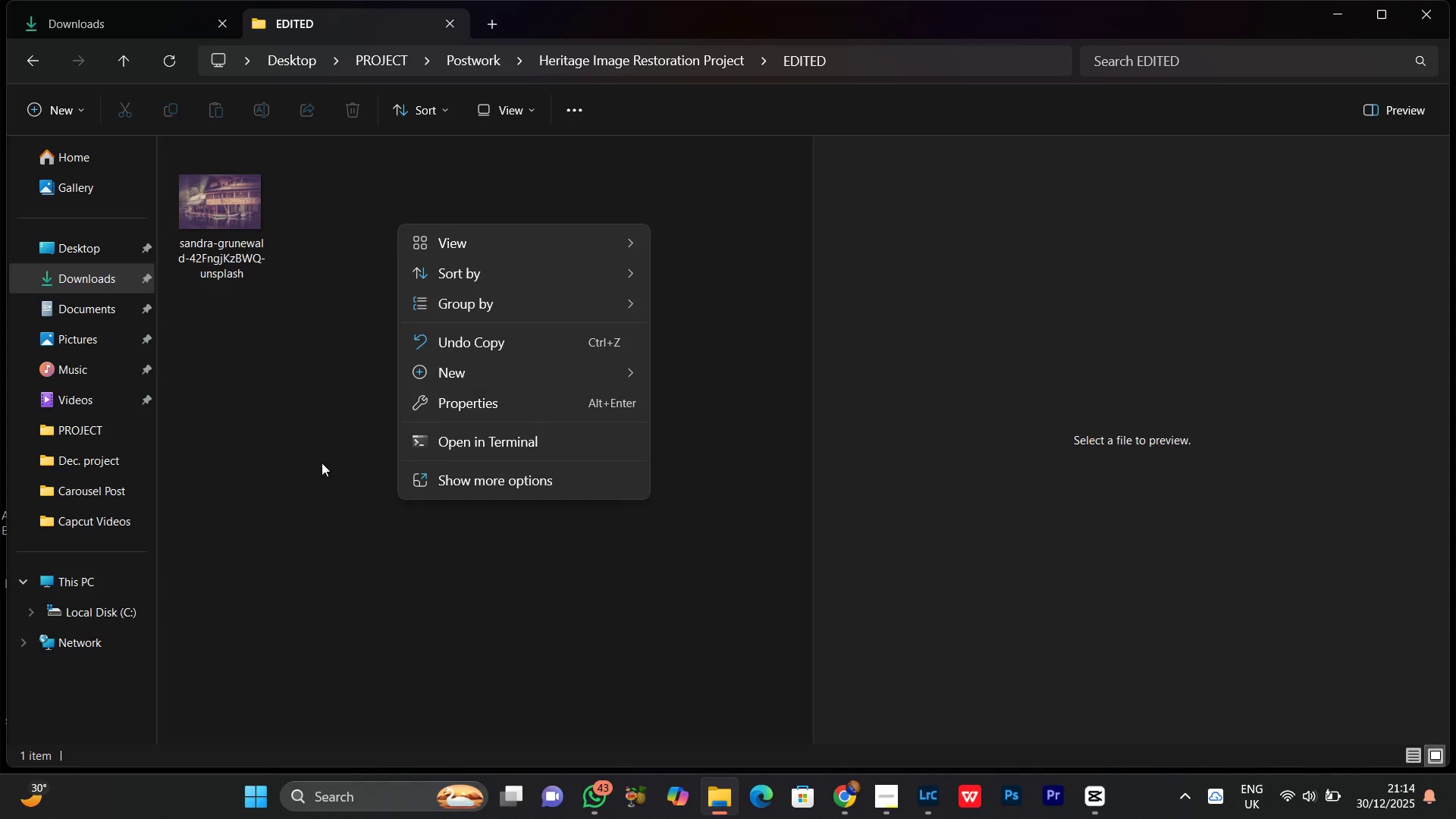 
left_click_drag(start_coordinate=[322, 462], to_coordinate=[321, 458])
 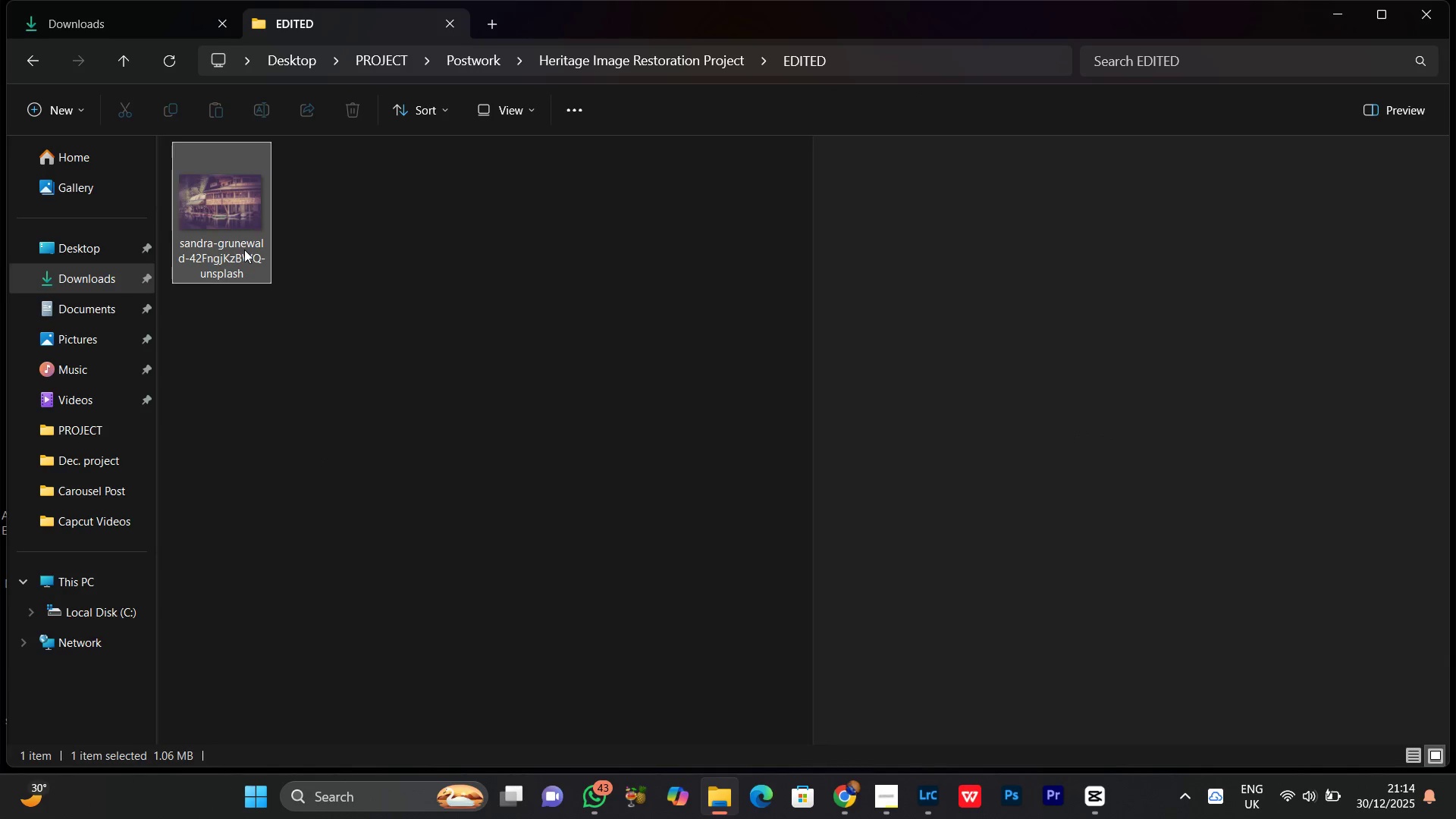 
double_click([244, 249])
 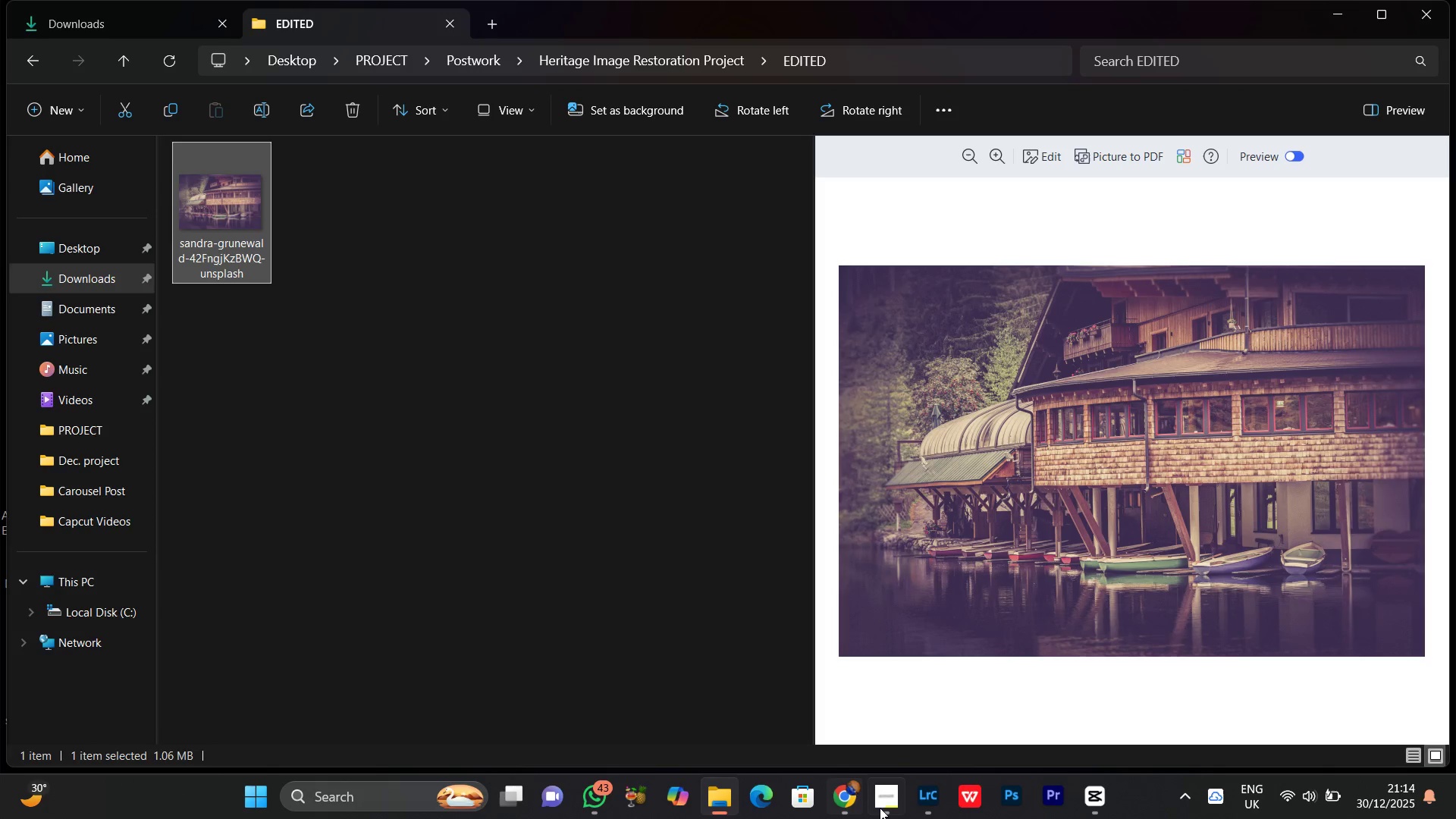 
left_click([884, 808])